 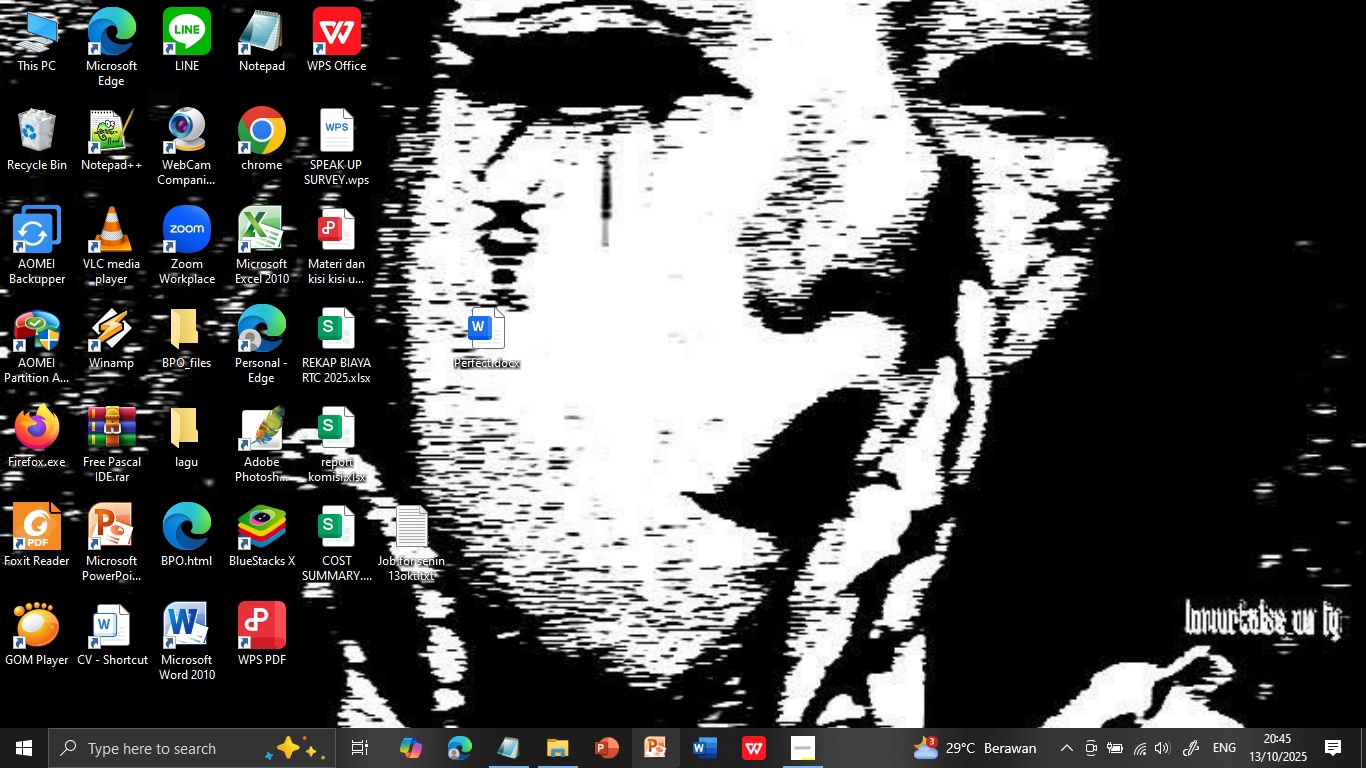 
left_click([257, 145])
 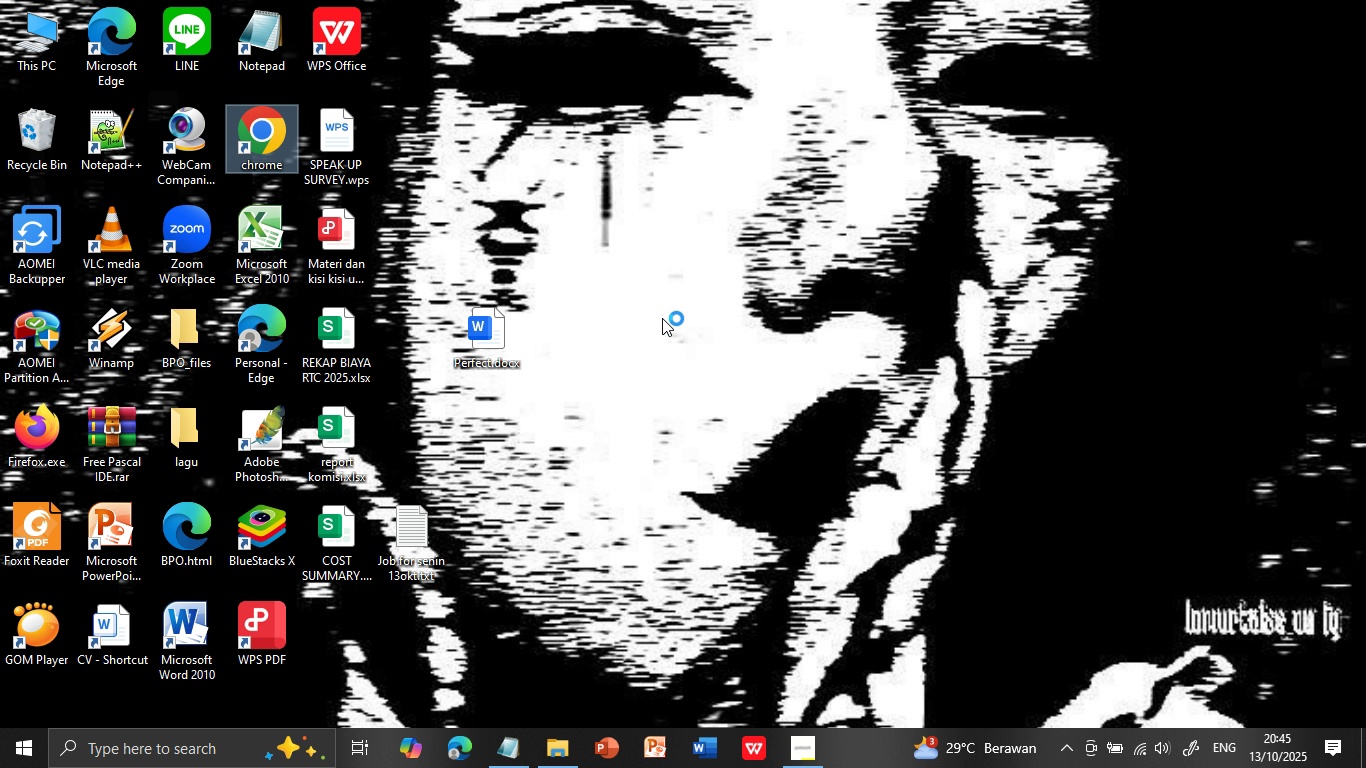 
double_click([257, 145])
 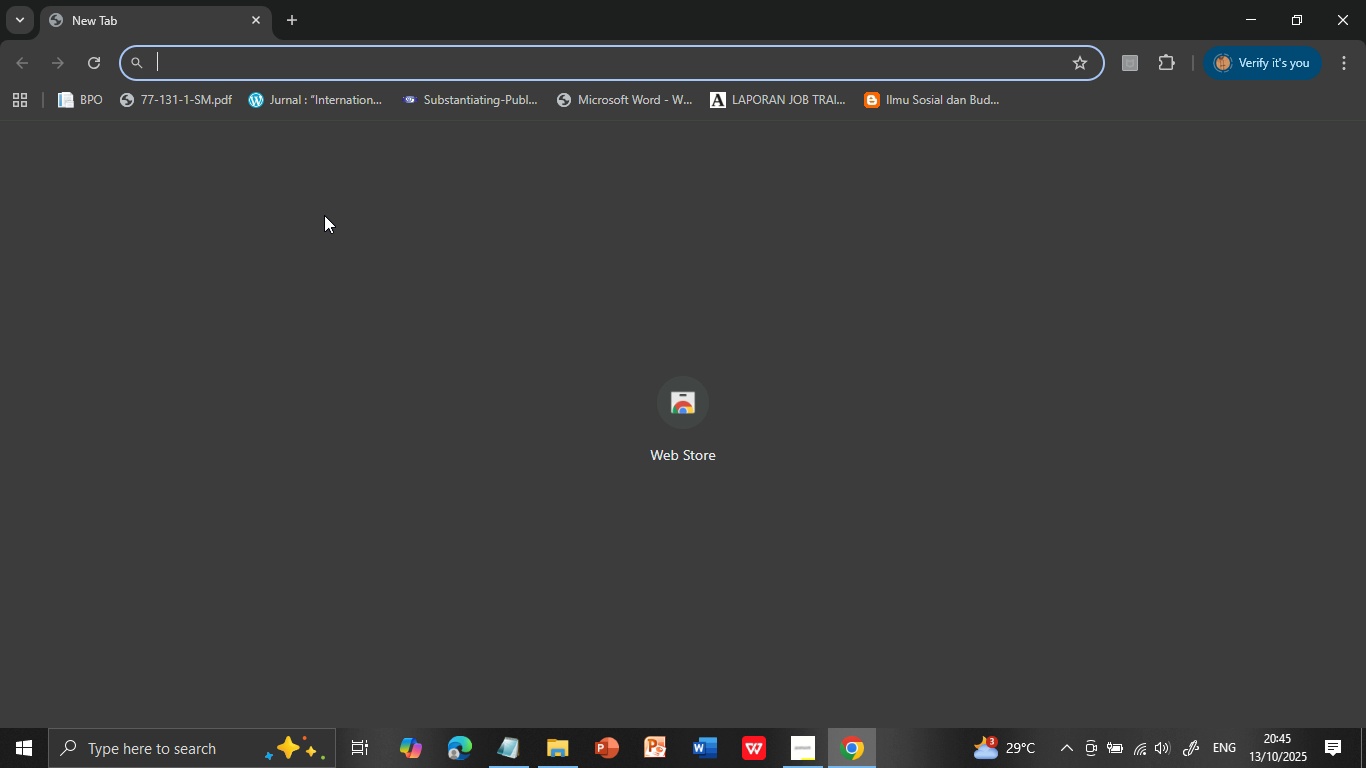 
wait(24.57)
 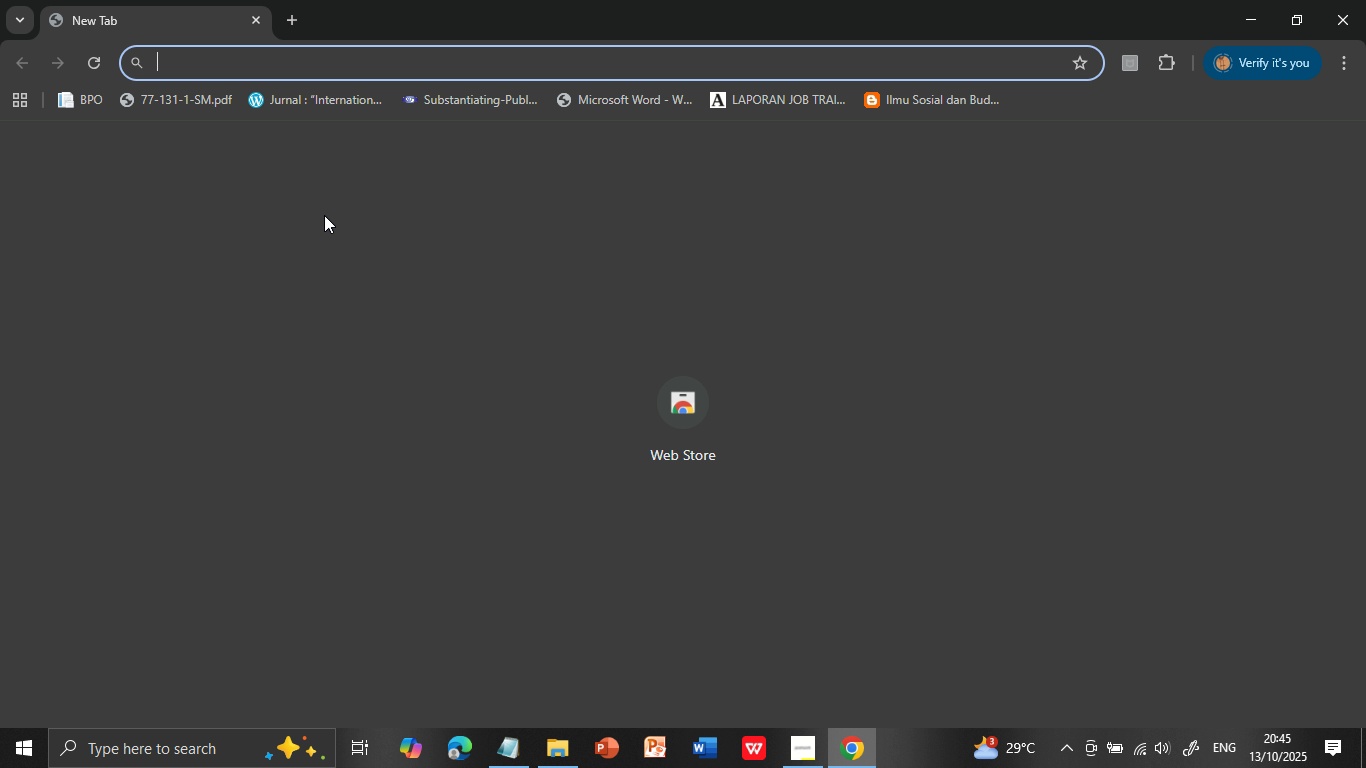 
type(gail)
 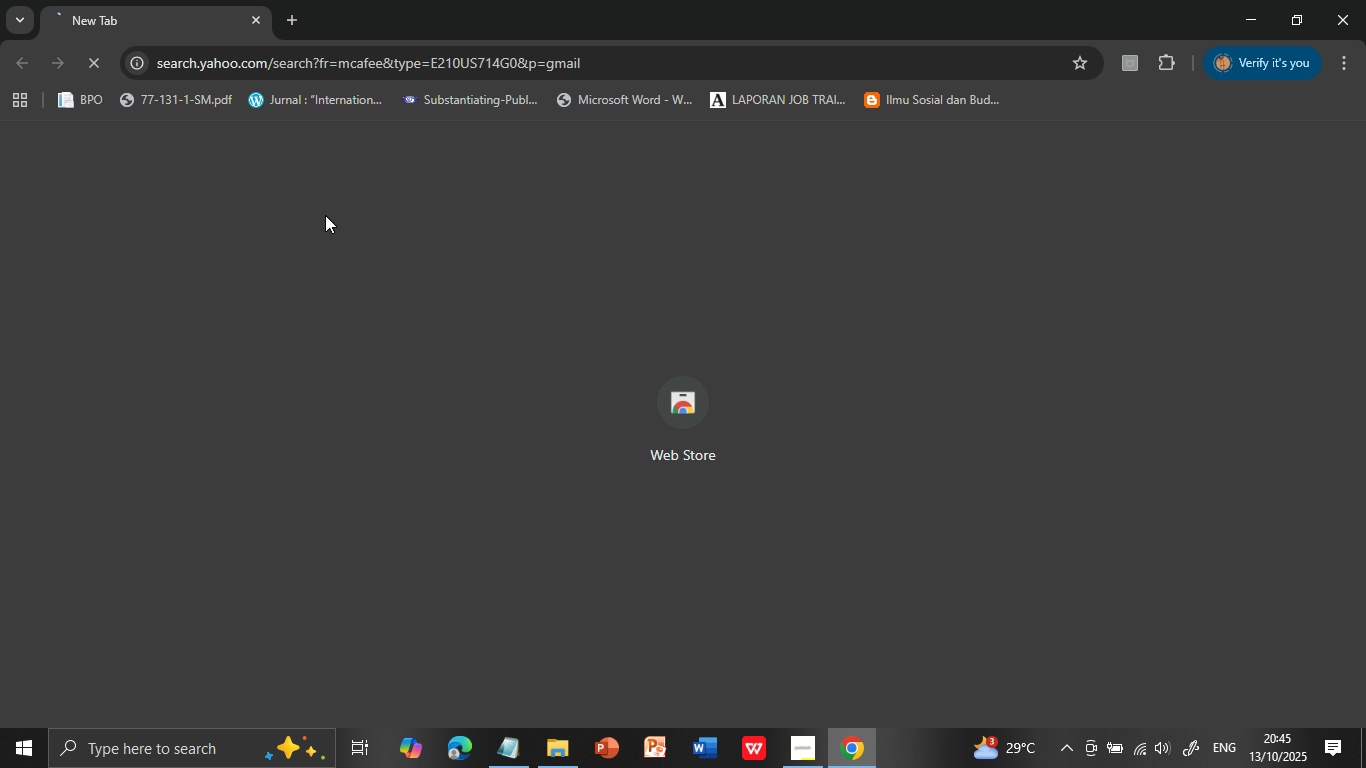 
key(Enter)
 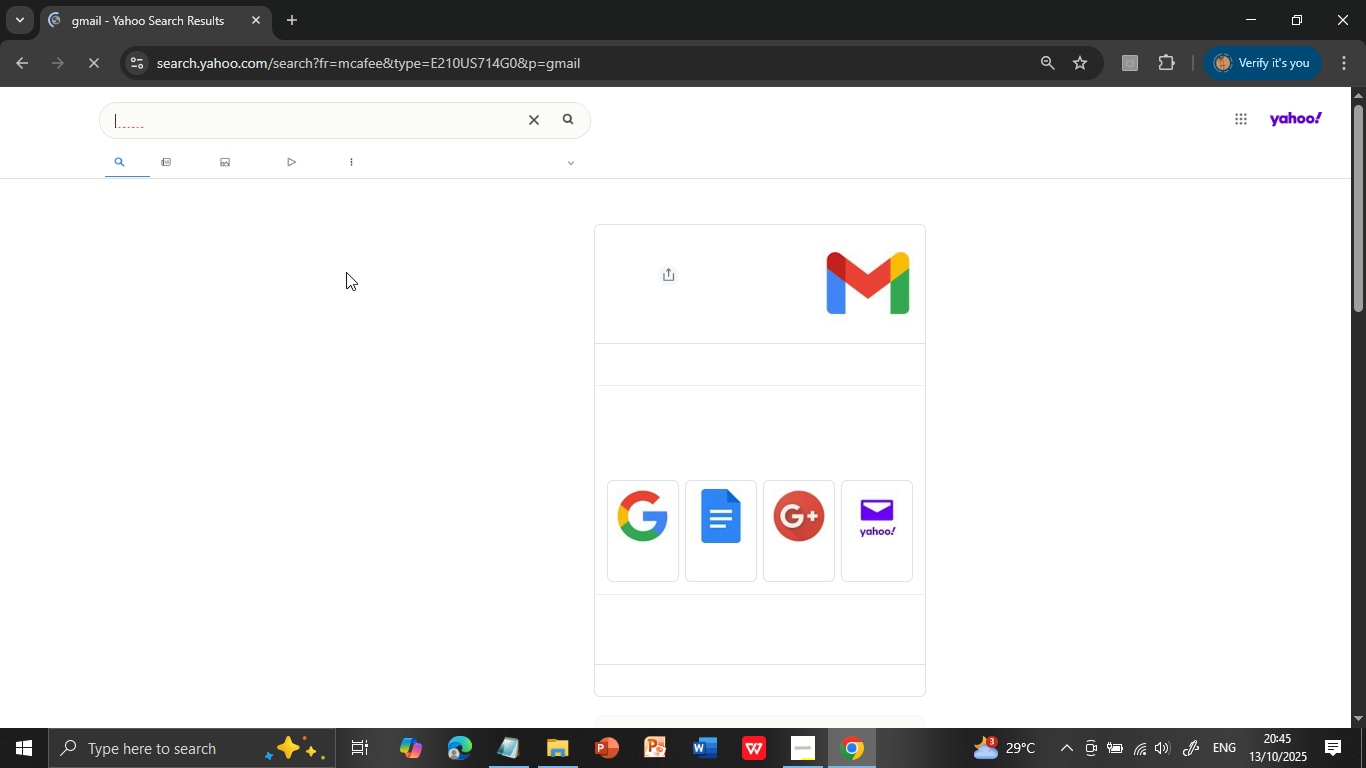 
wait(7.1)
 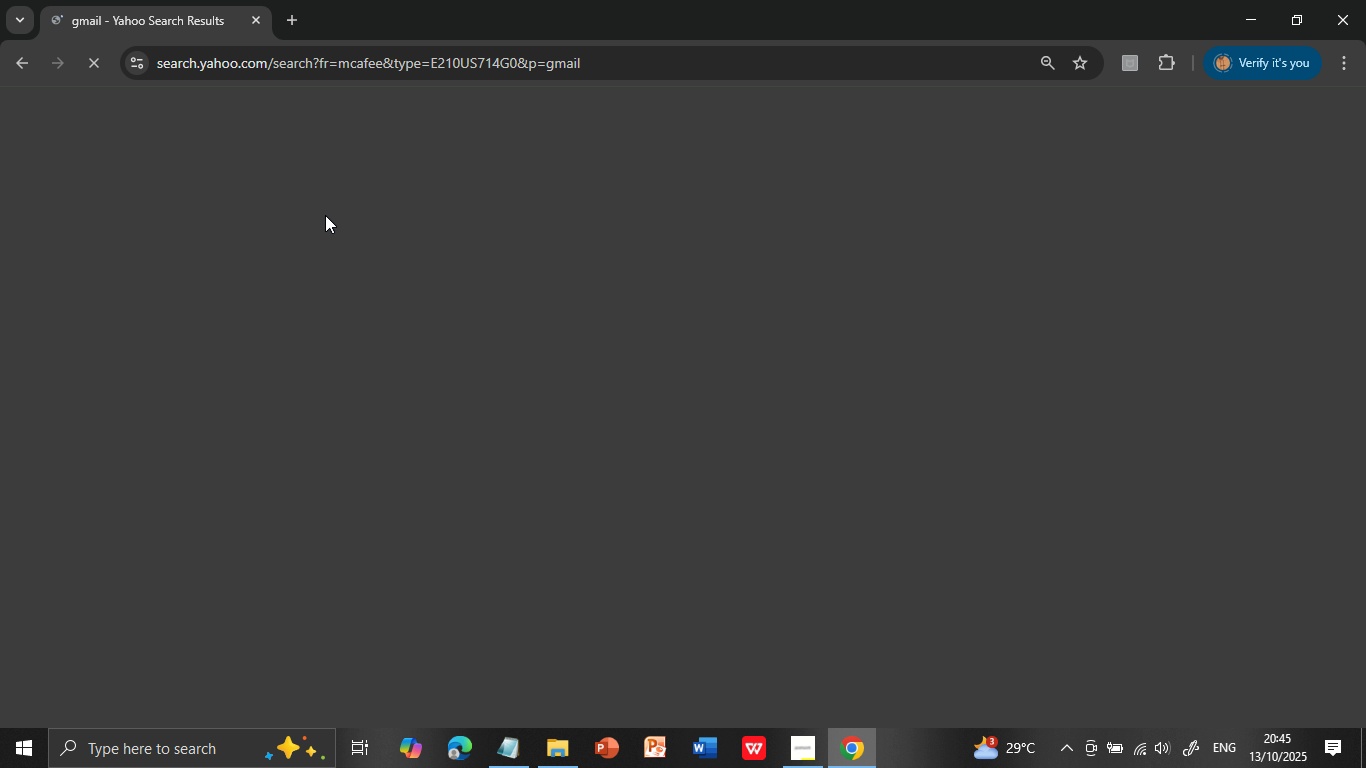 
left_click([162, 244])
 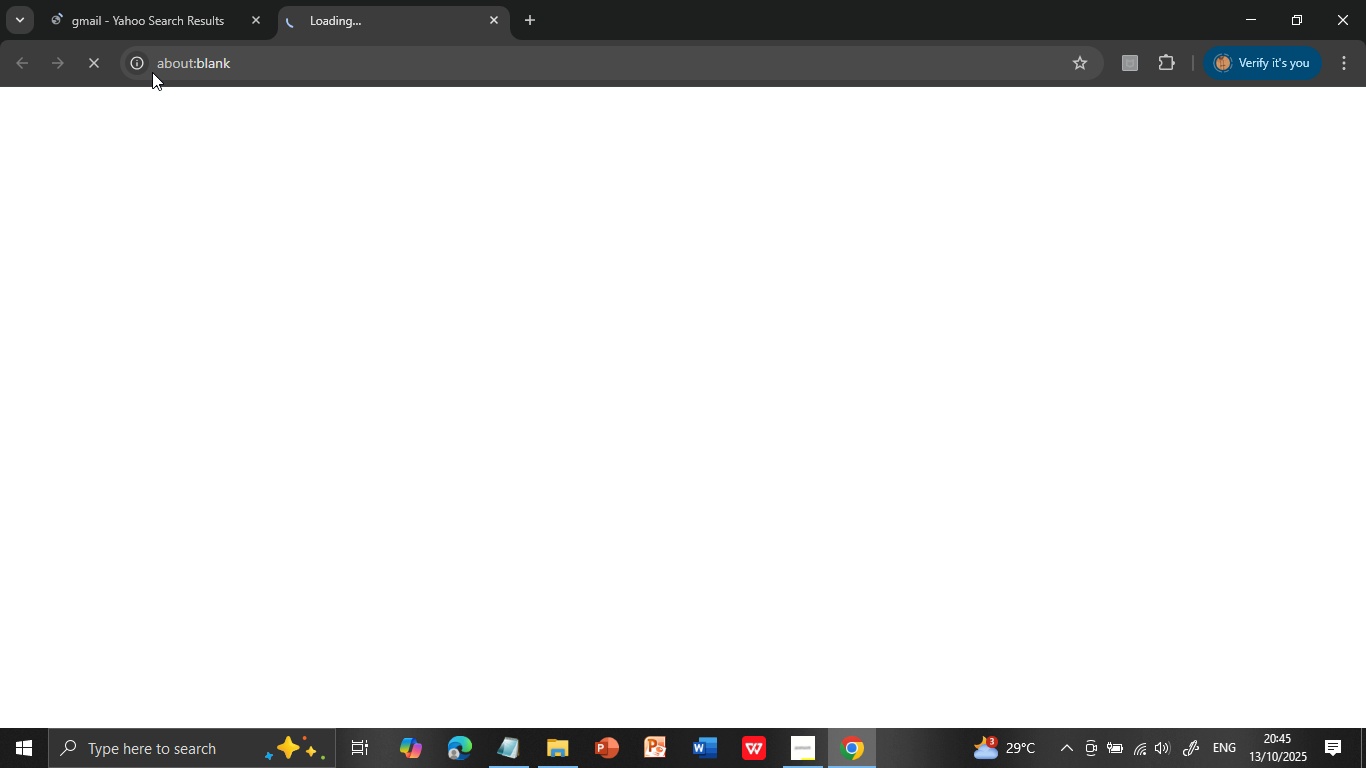 
wait(11.27)
 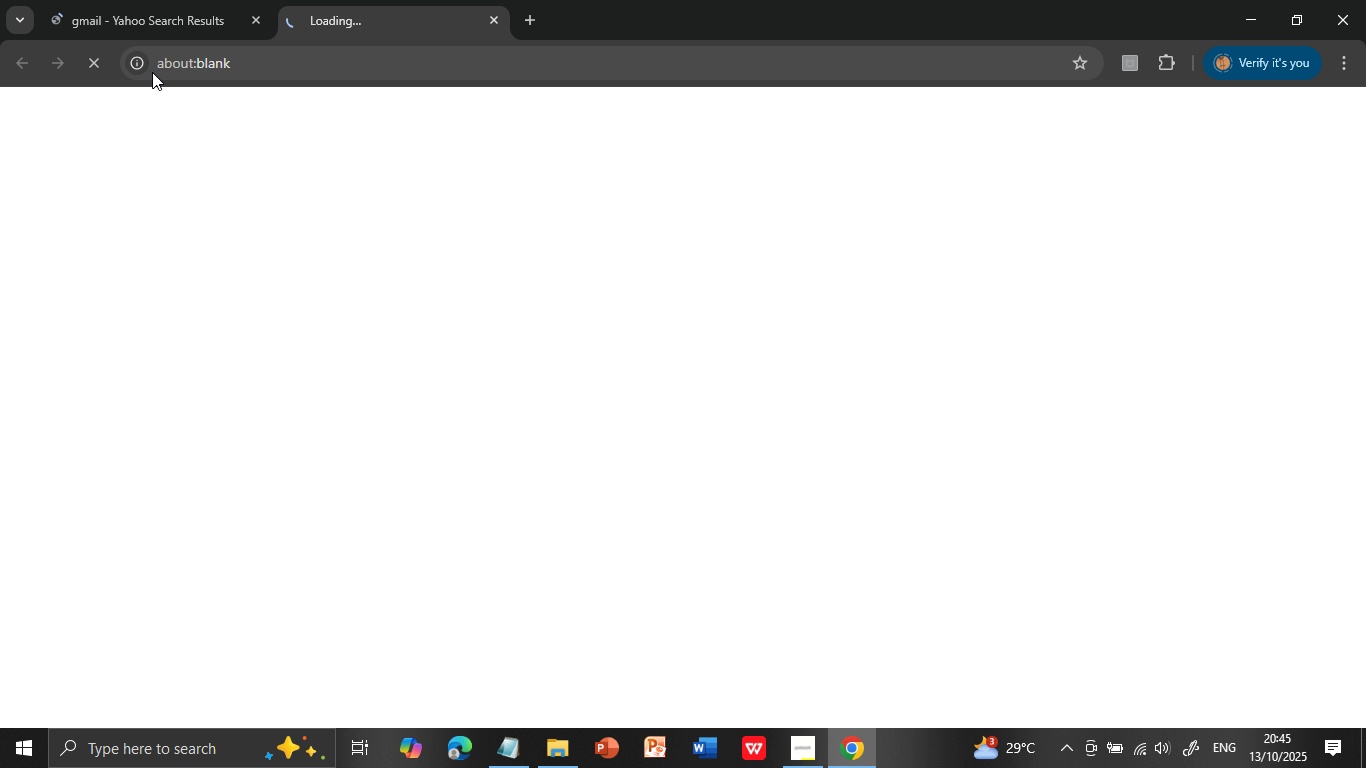 
left_click([808, 357])
 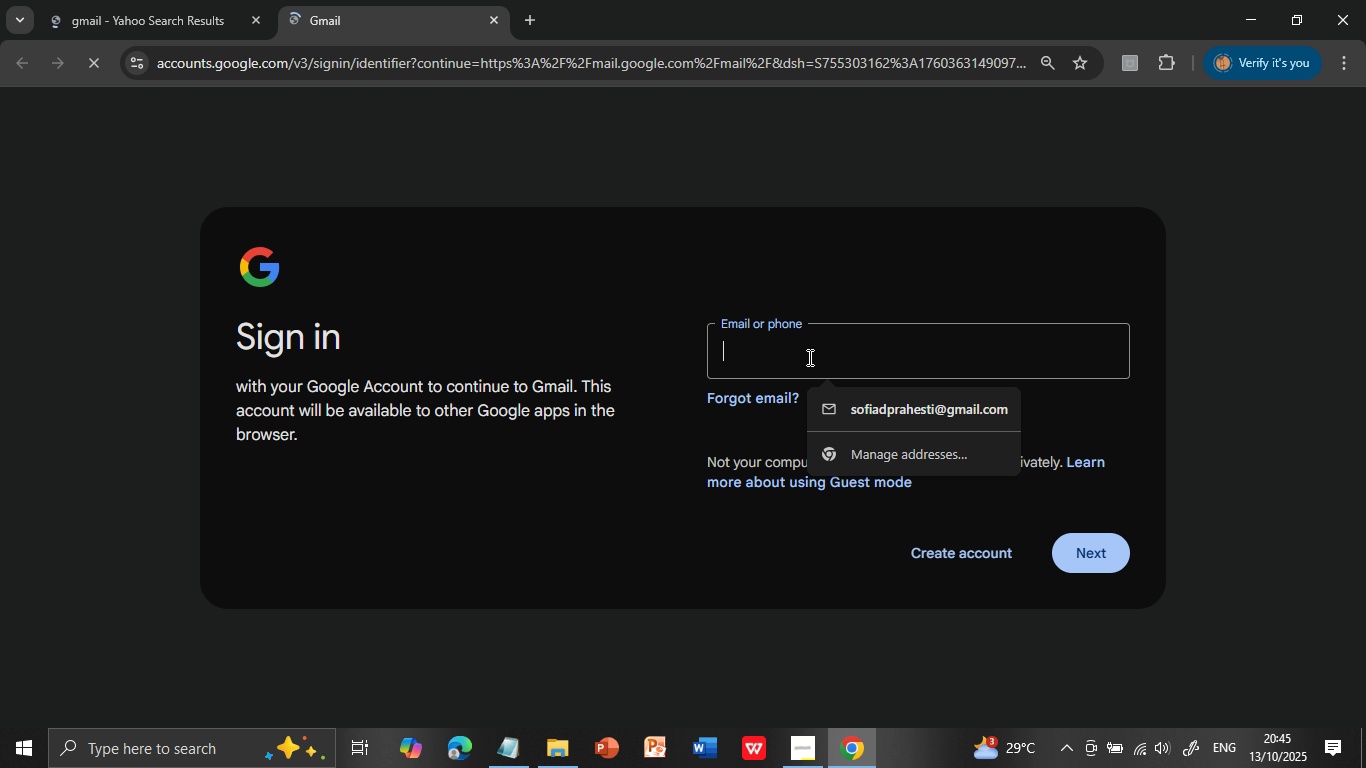 
key(CapsLock)
 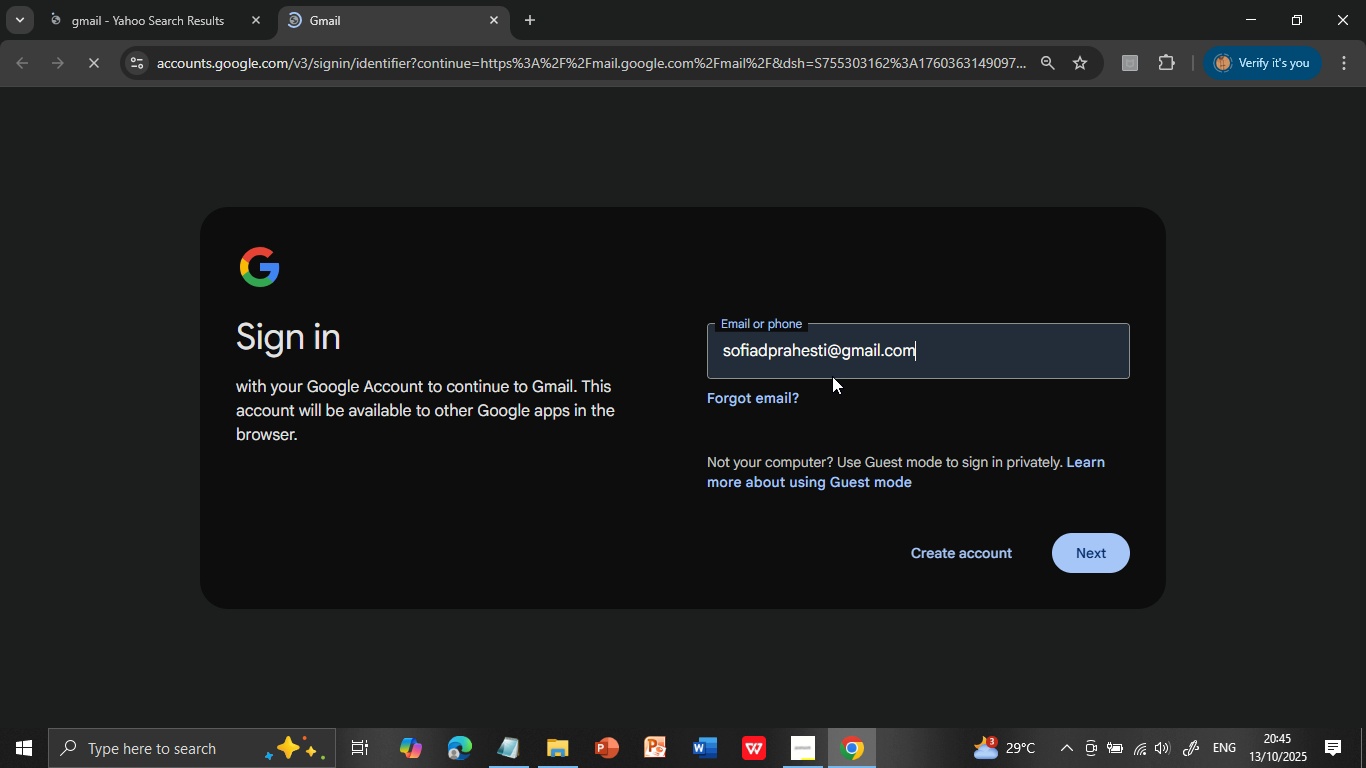 
left_click([895, 416])
 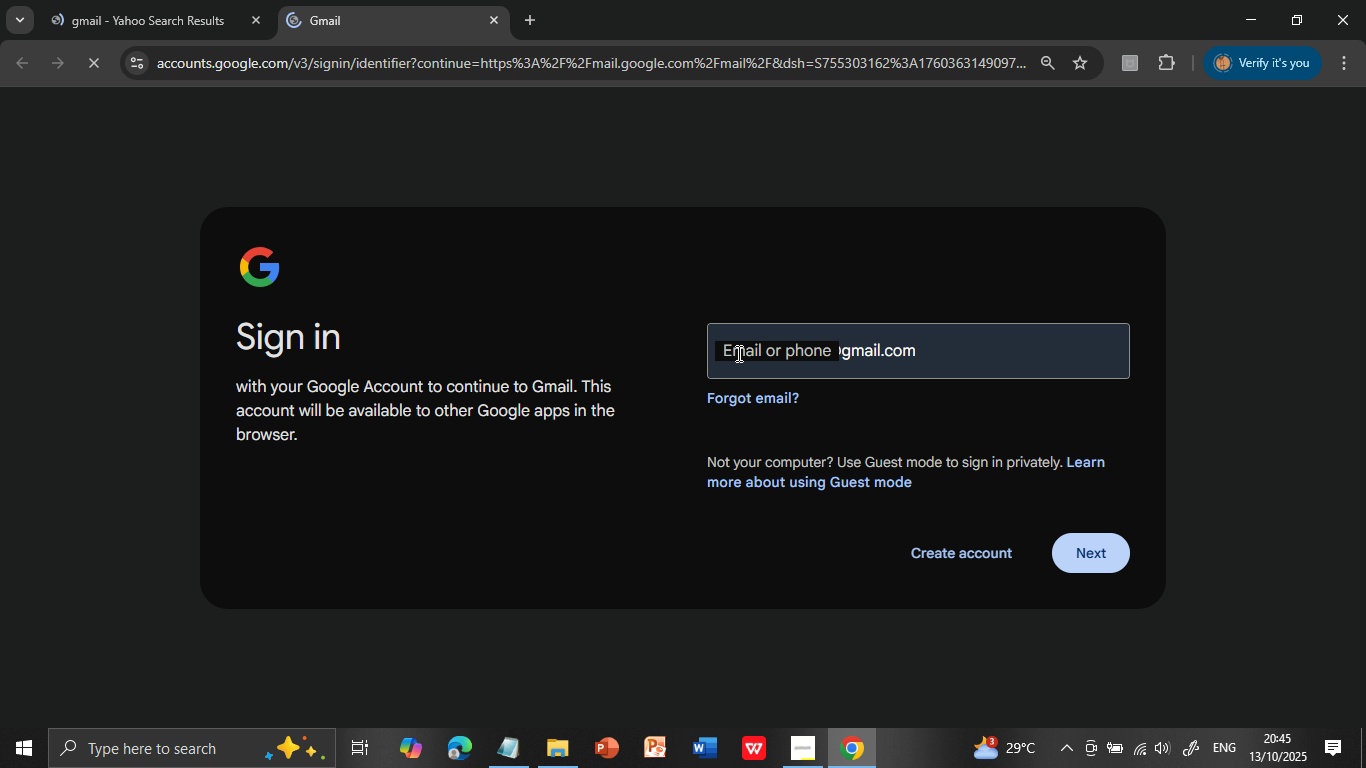 
left_click([1091, 558])
 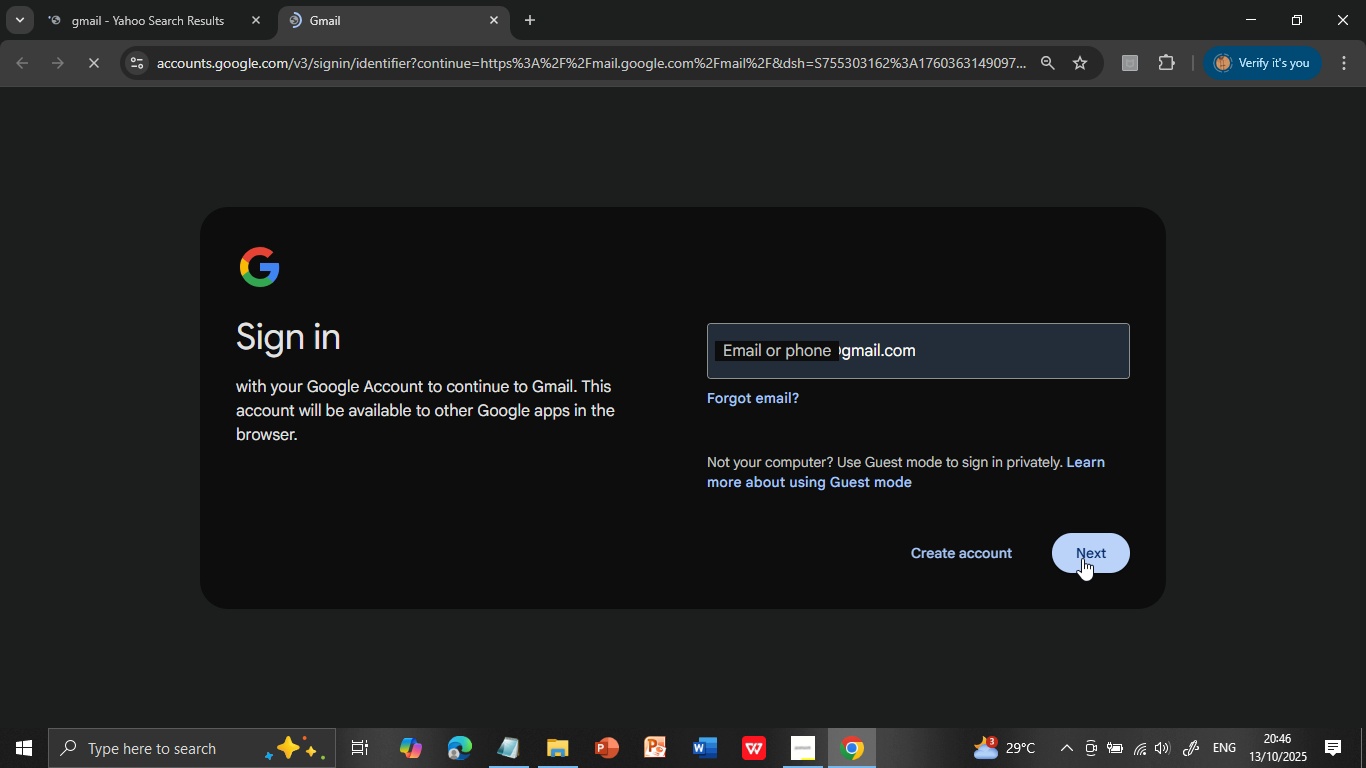 
wait(14.93)
 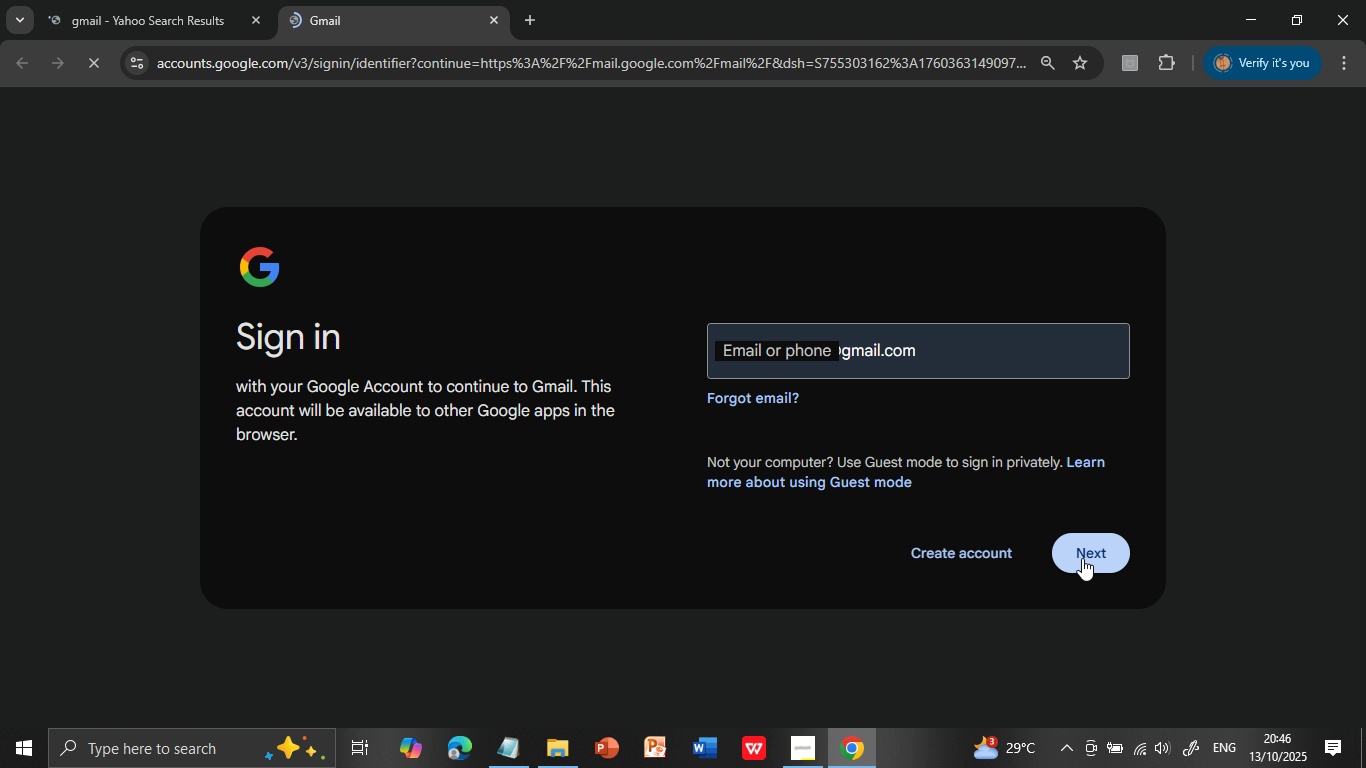 
left_click([1096, 551])
 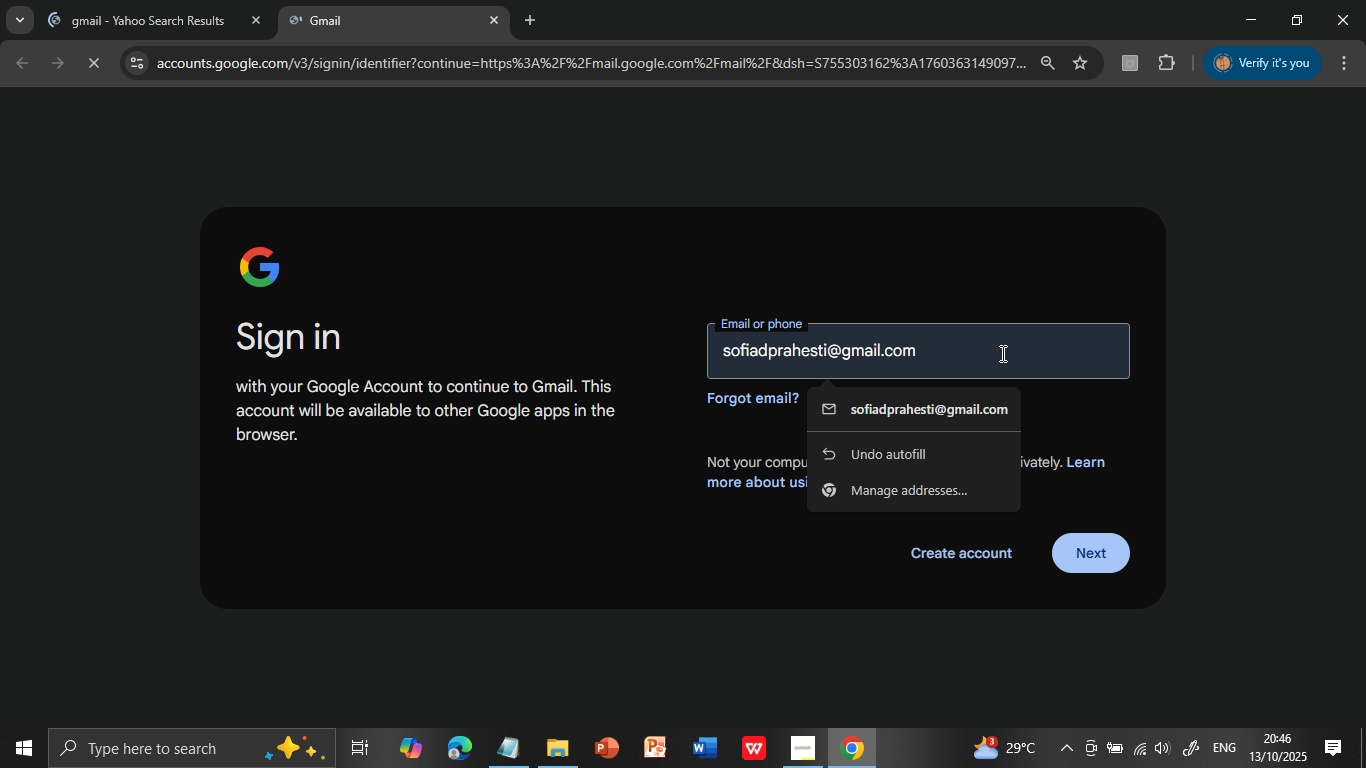 
left_click([983, 412])
 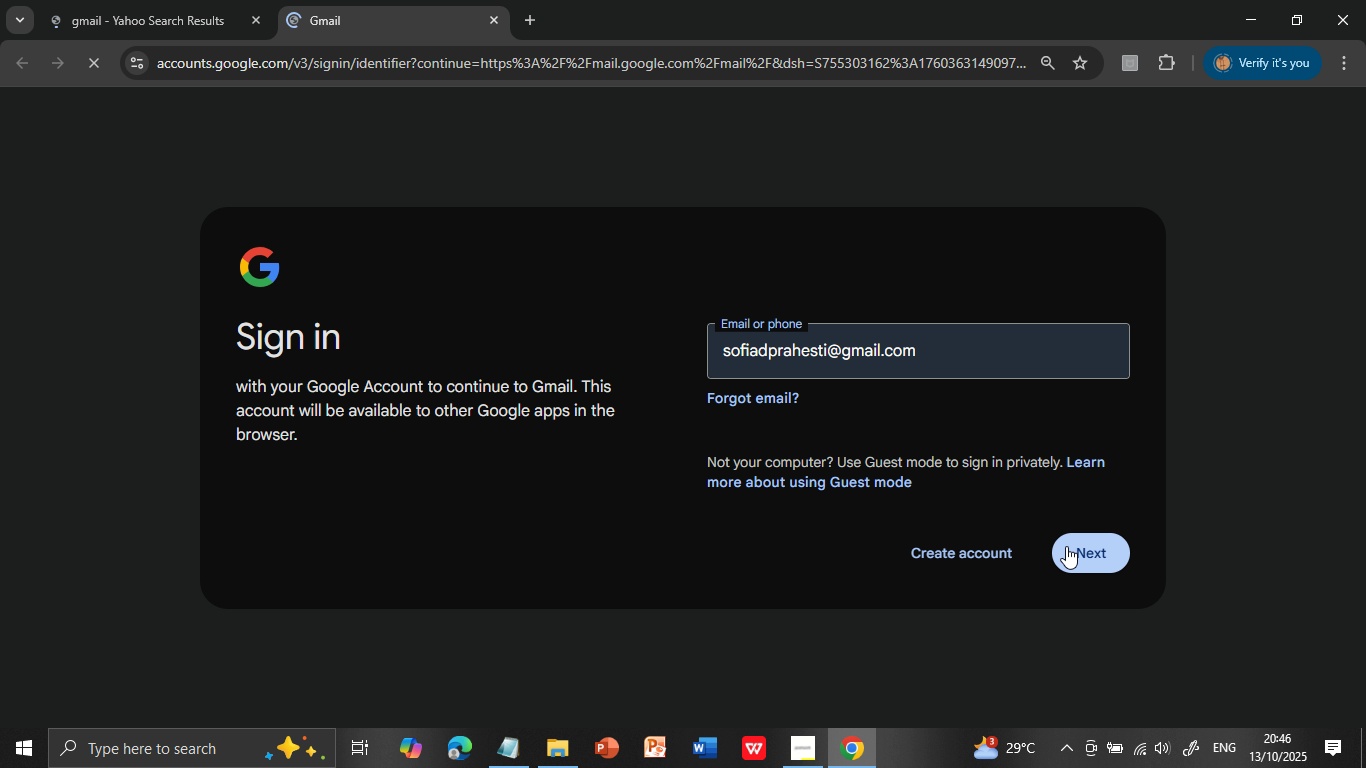 
left_click([1067, 548])
 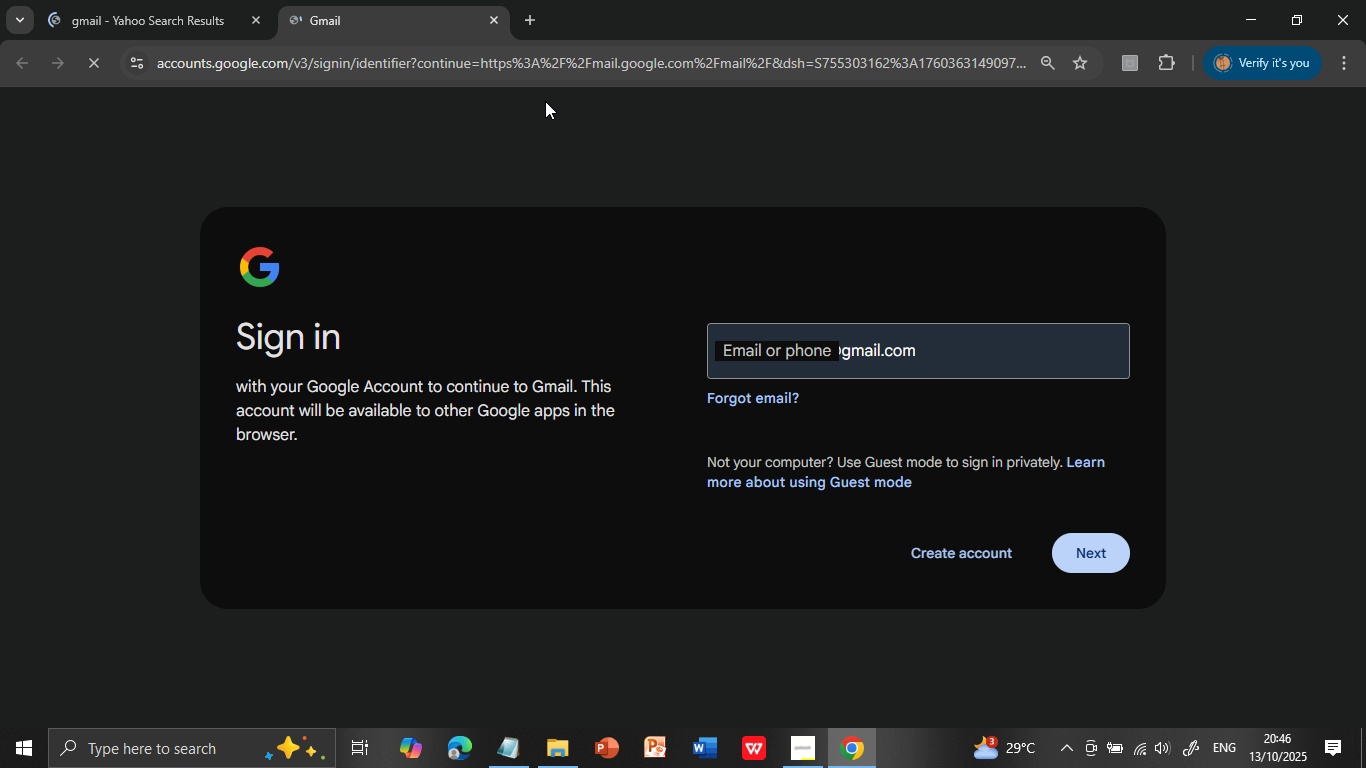 
wait(5.43)
 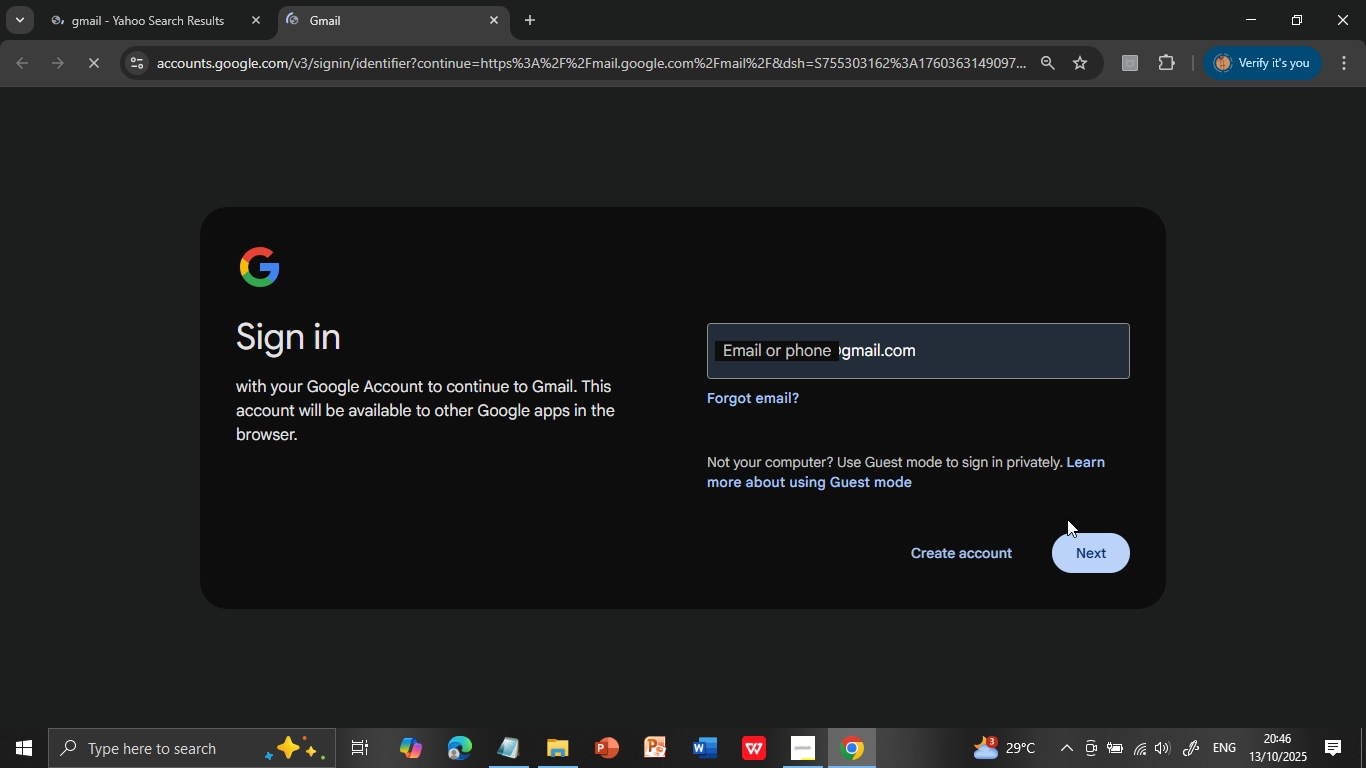 
left_click([528, 25])
 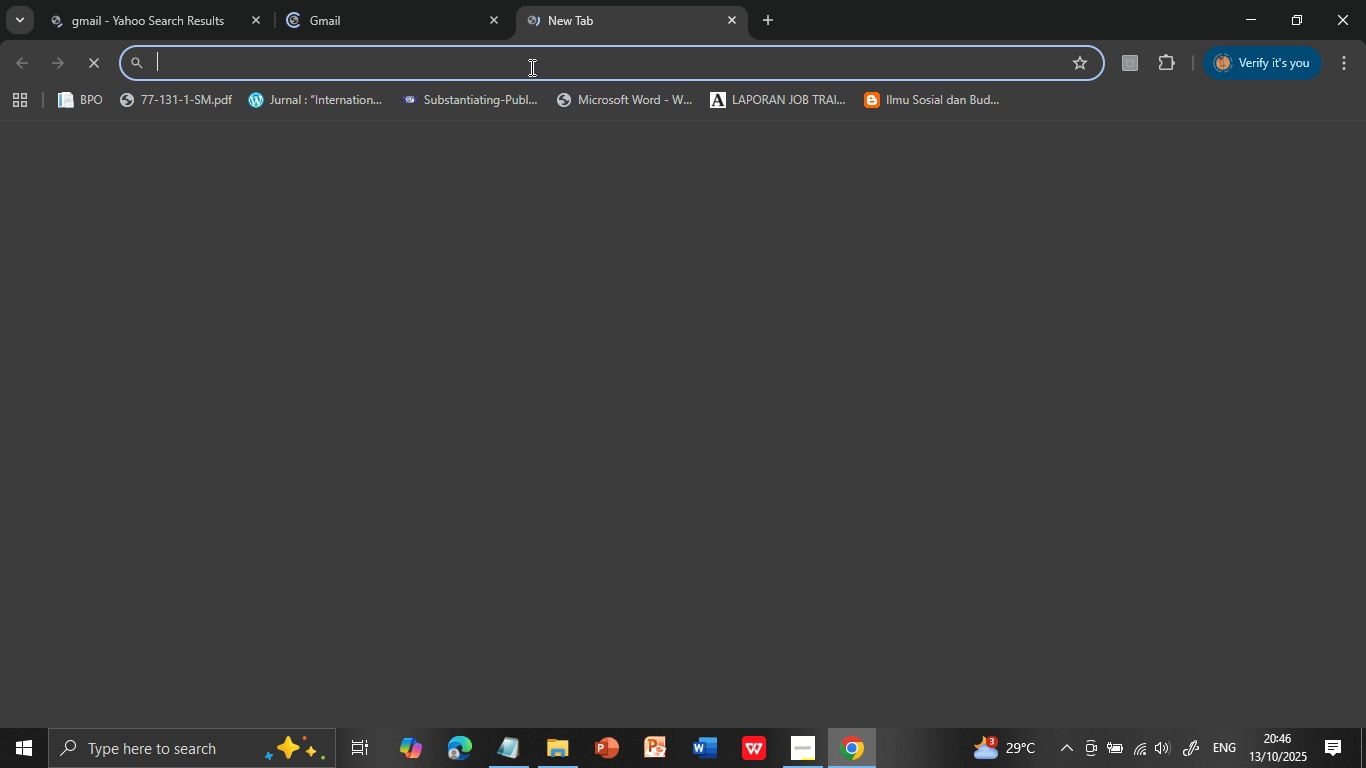 
left_click([530, 67])
 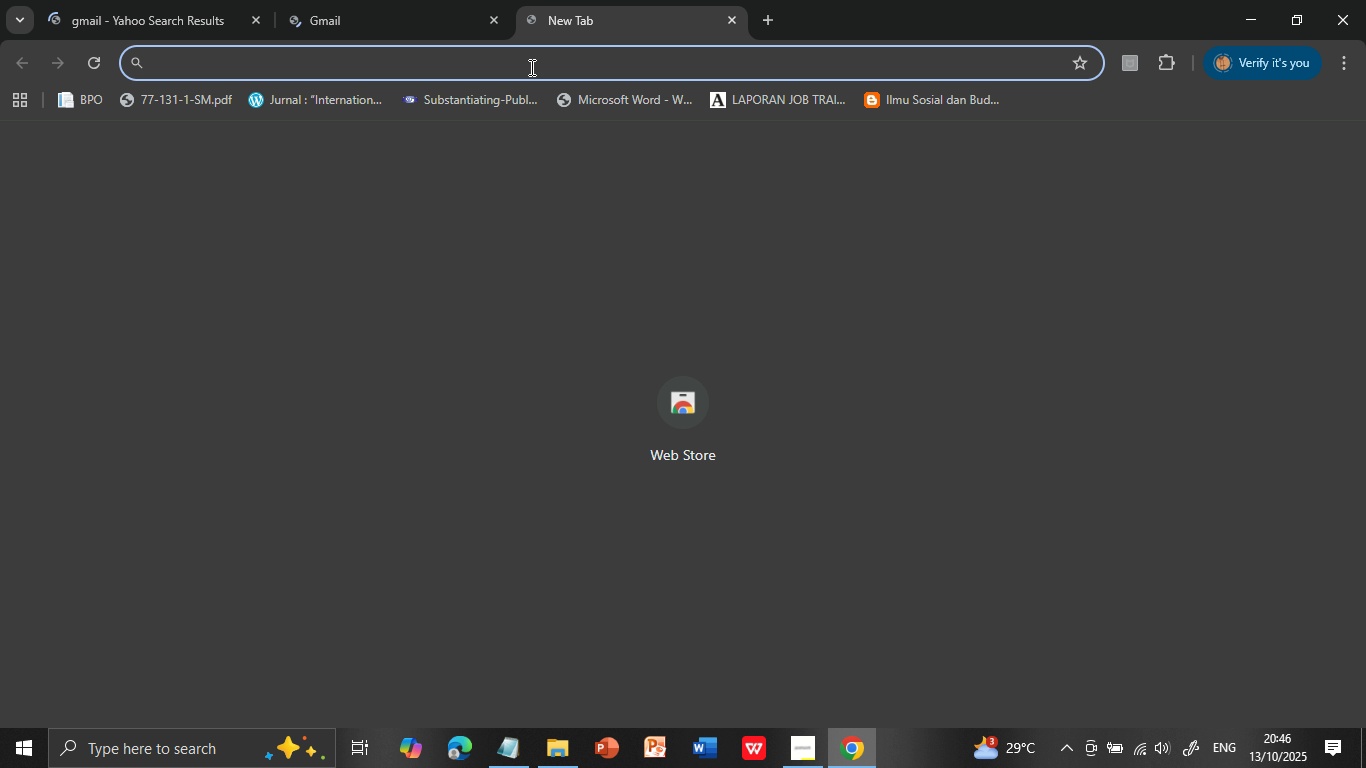 
type(IDEO)
 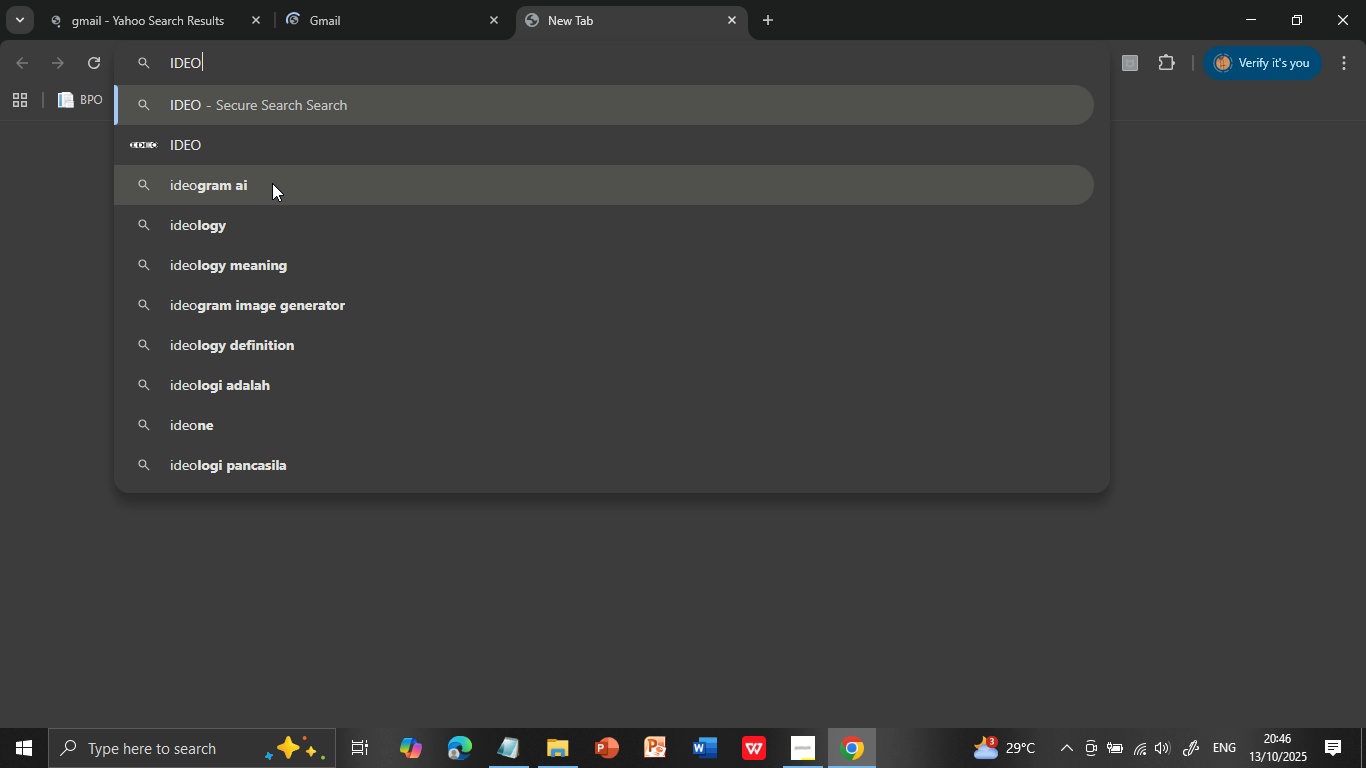 
left_click([273, 184])
 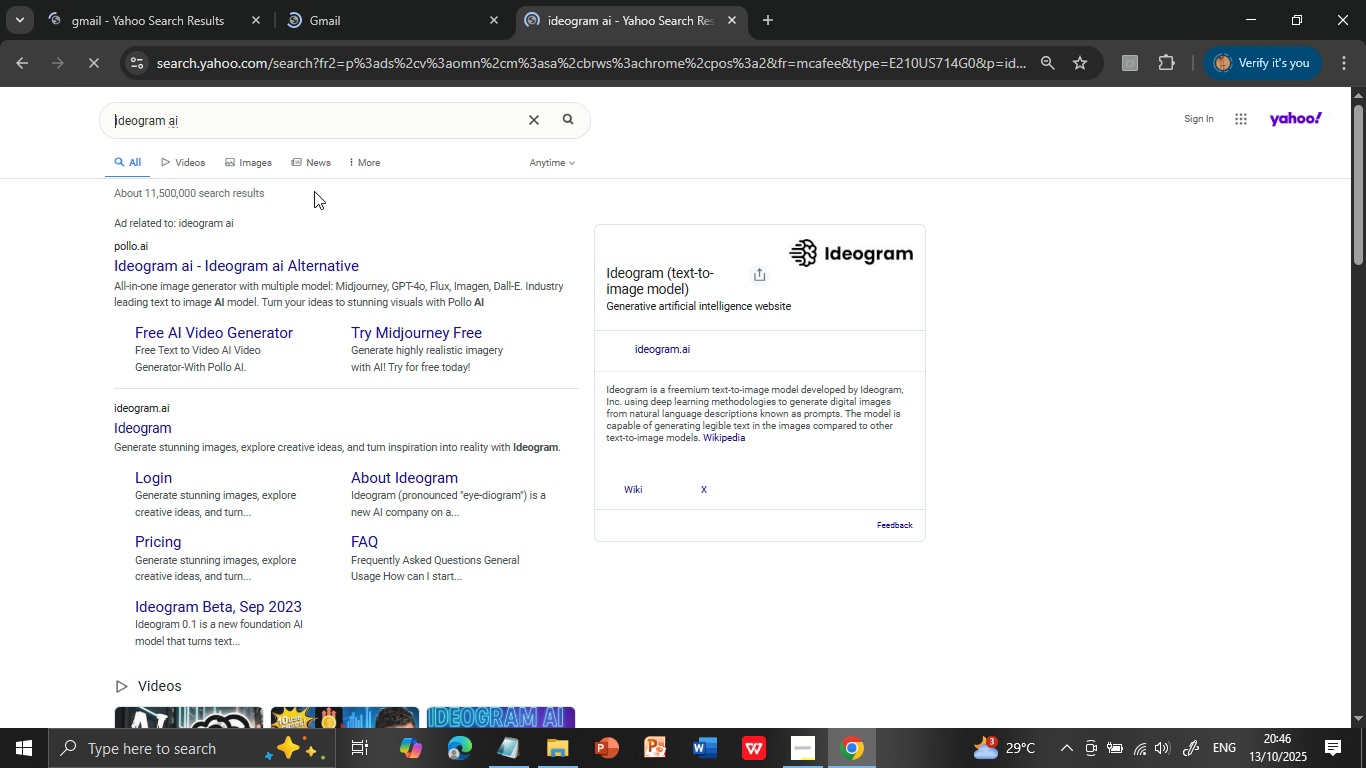 
left_click_drag(start_coordinate=[302, 263], to_coordinate=[971, 19])
 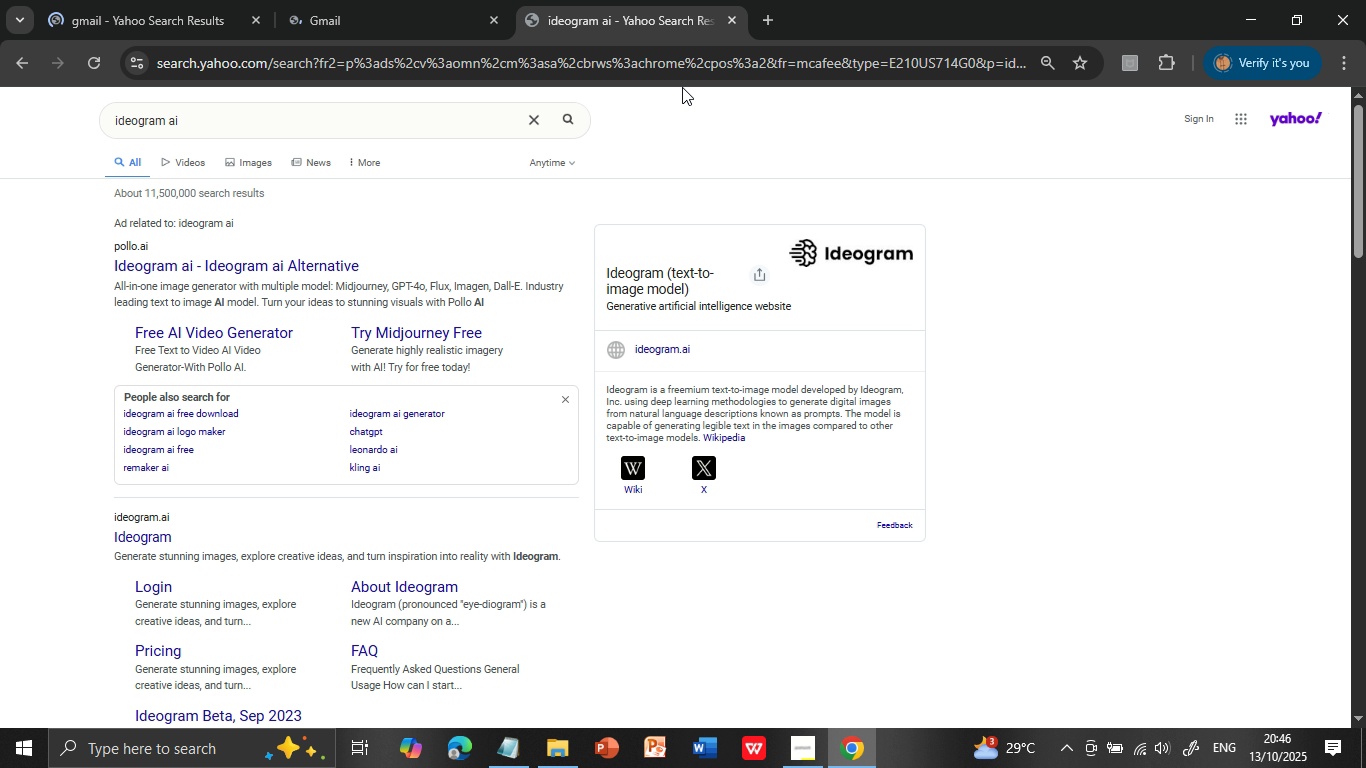 
left_click([302, 263])
 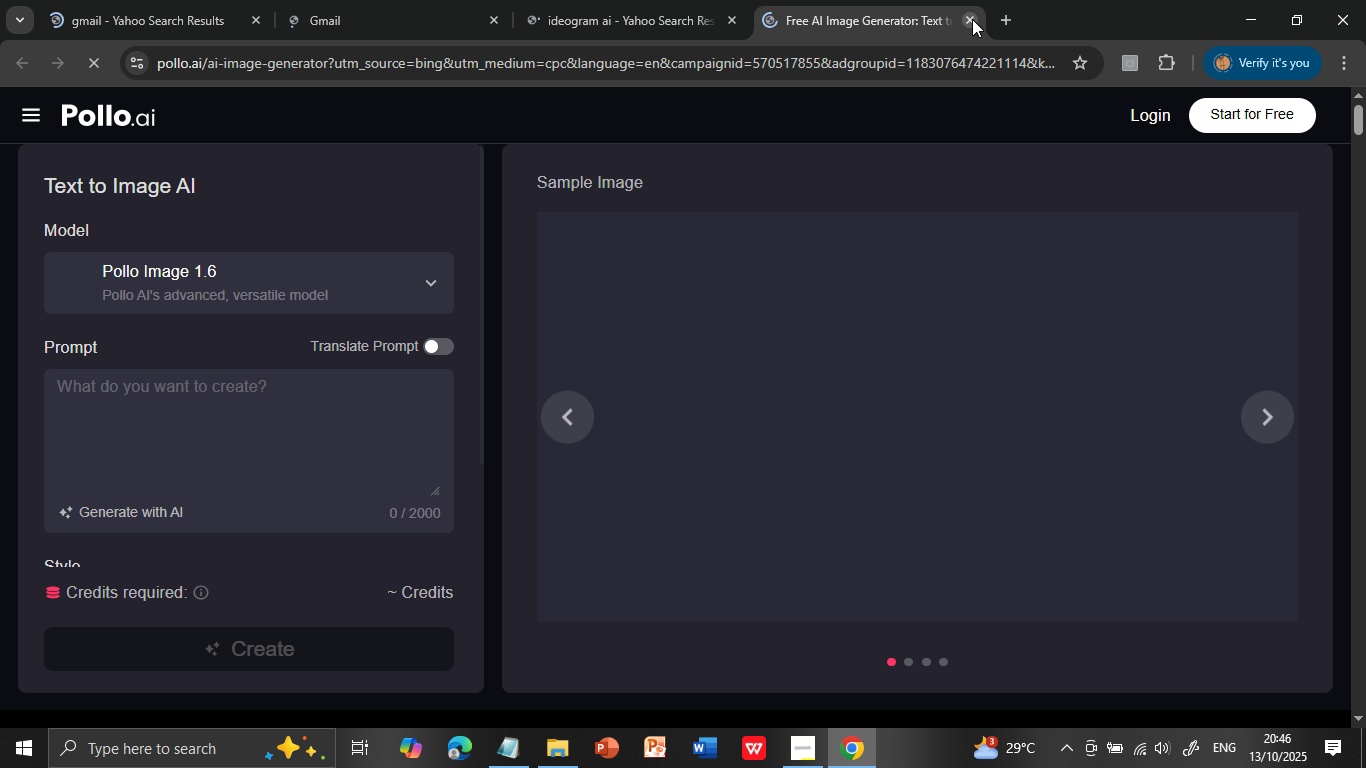 
left_click([971, 19])
 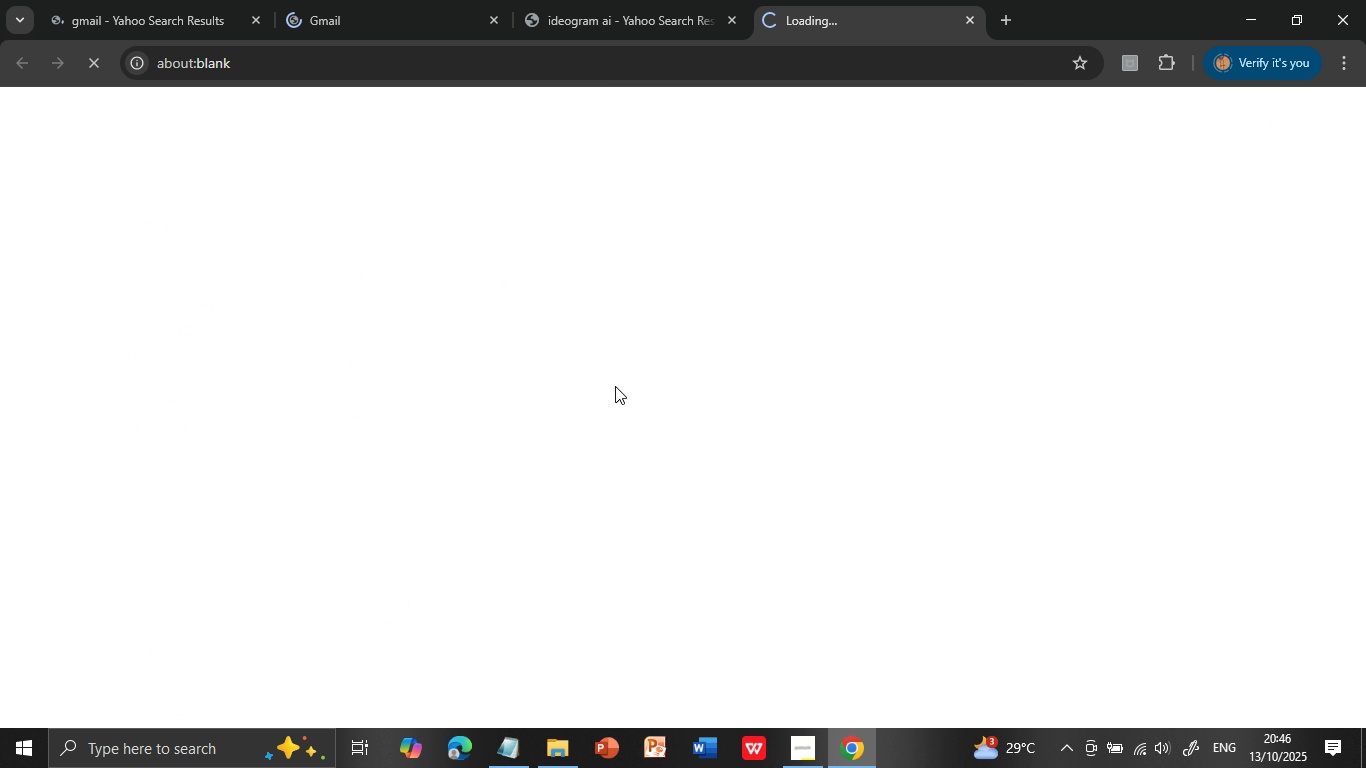 
left_click([139, 539])
 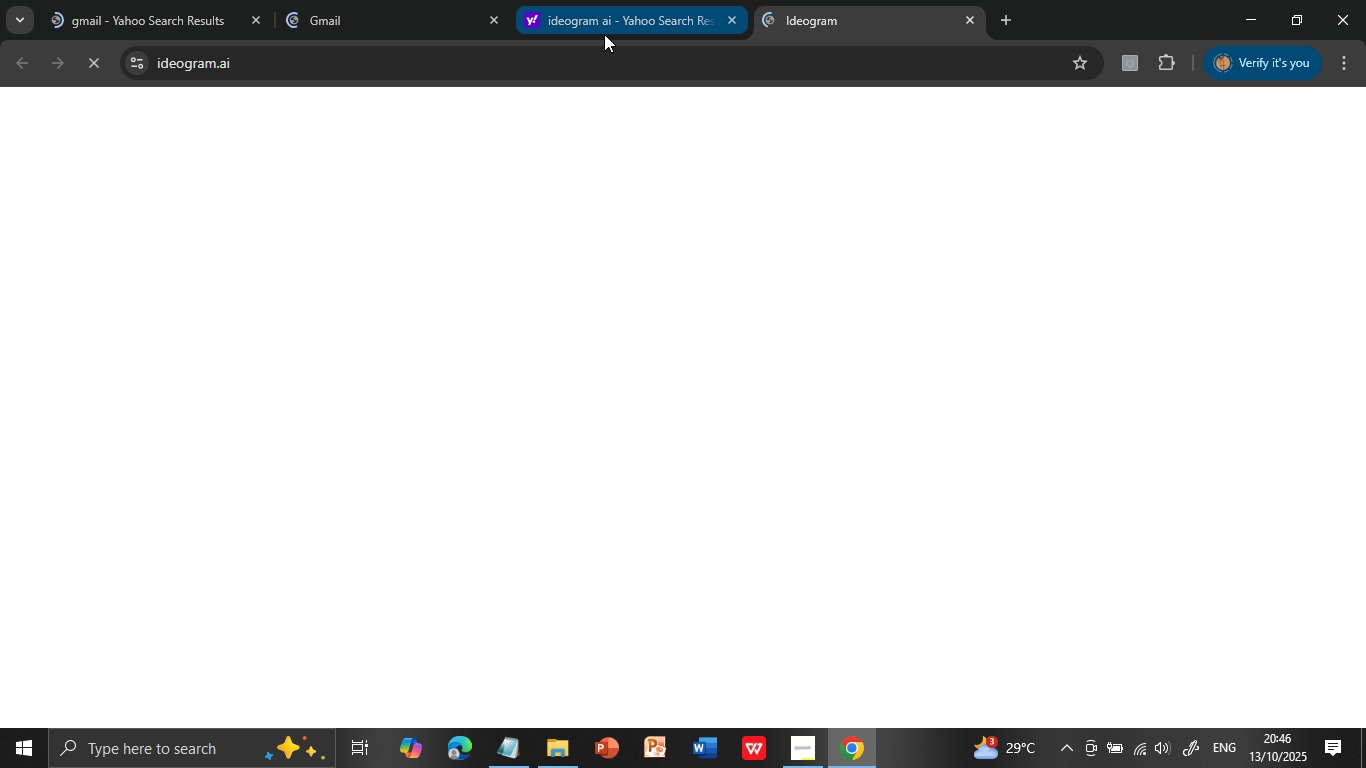 
left_click([730, 20])
 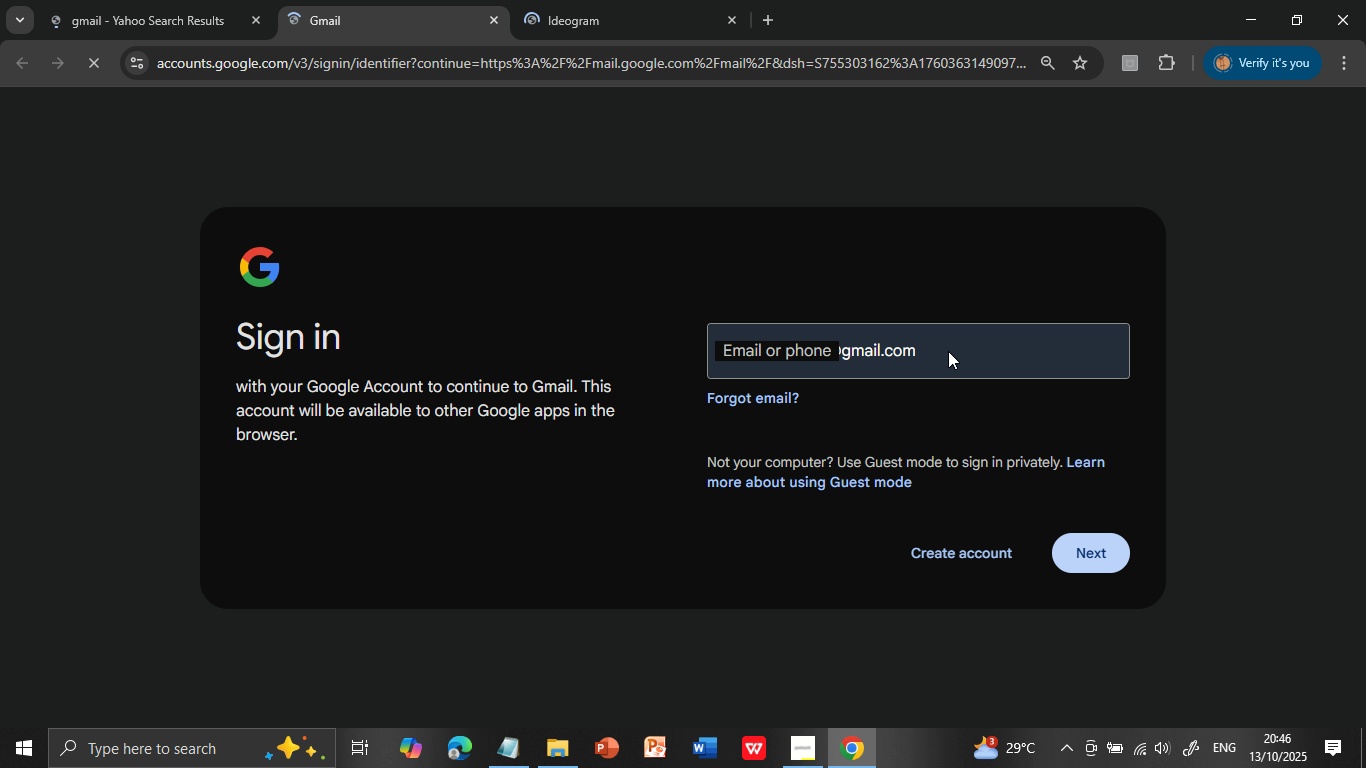 
left_click([400, 11])
 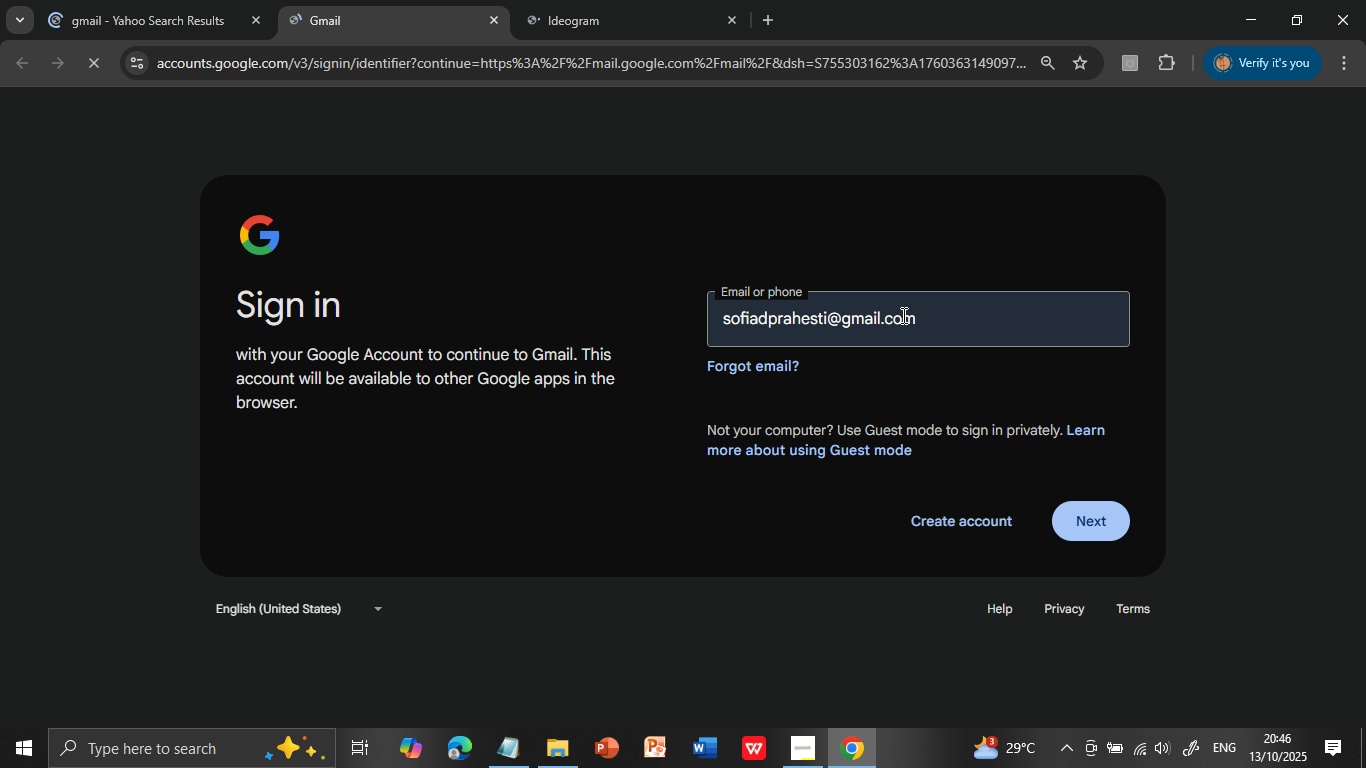 
left_click([929, 352])
 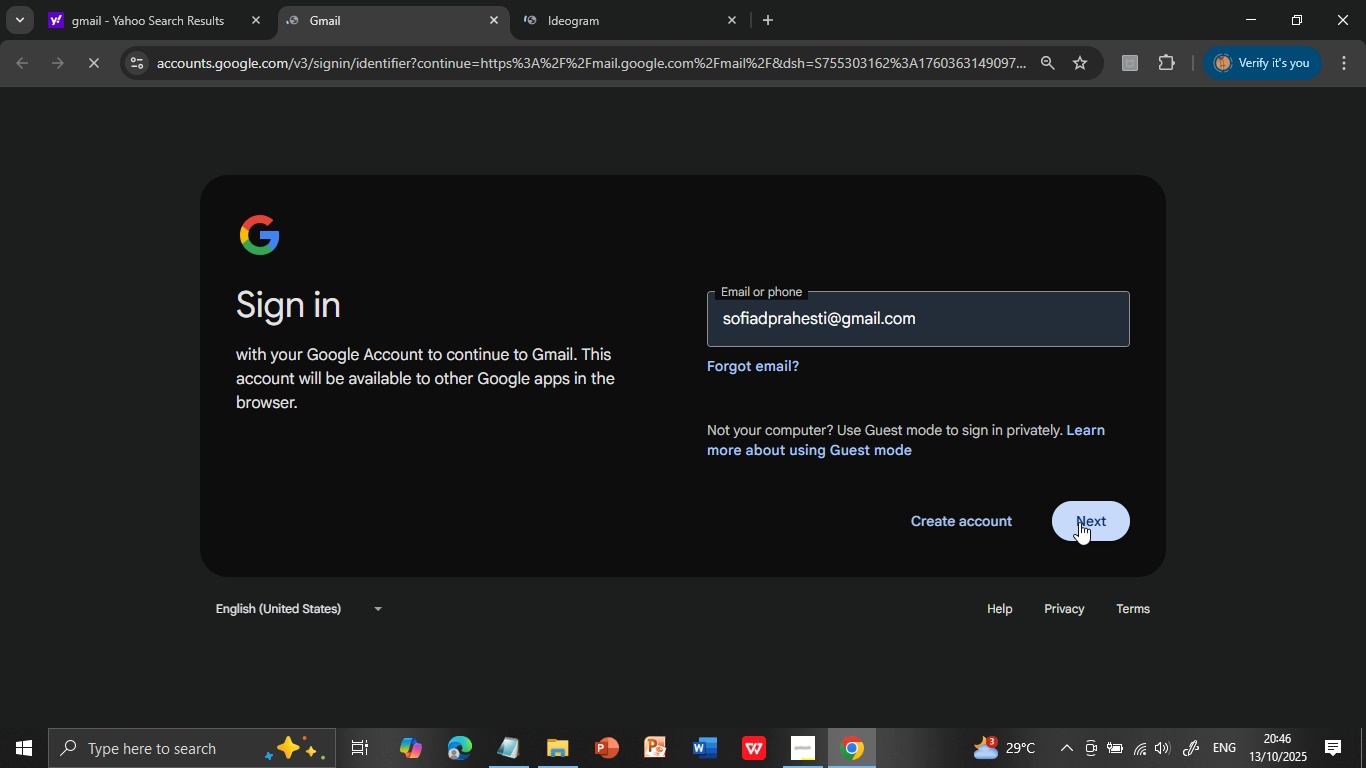 
left_click([1079, 522])
 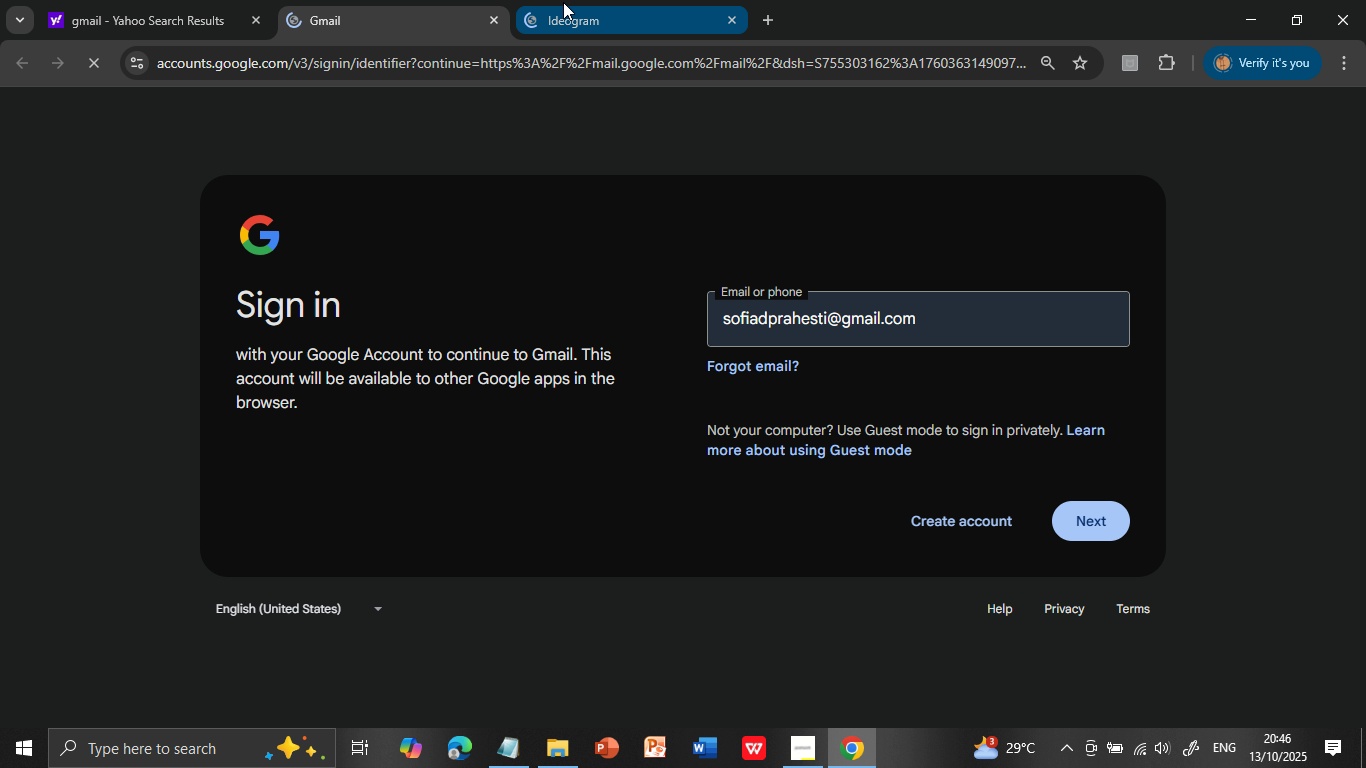 
left_click([563, 2])
 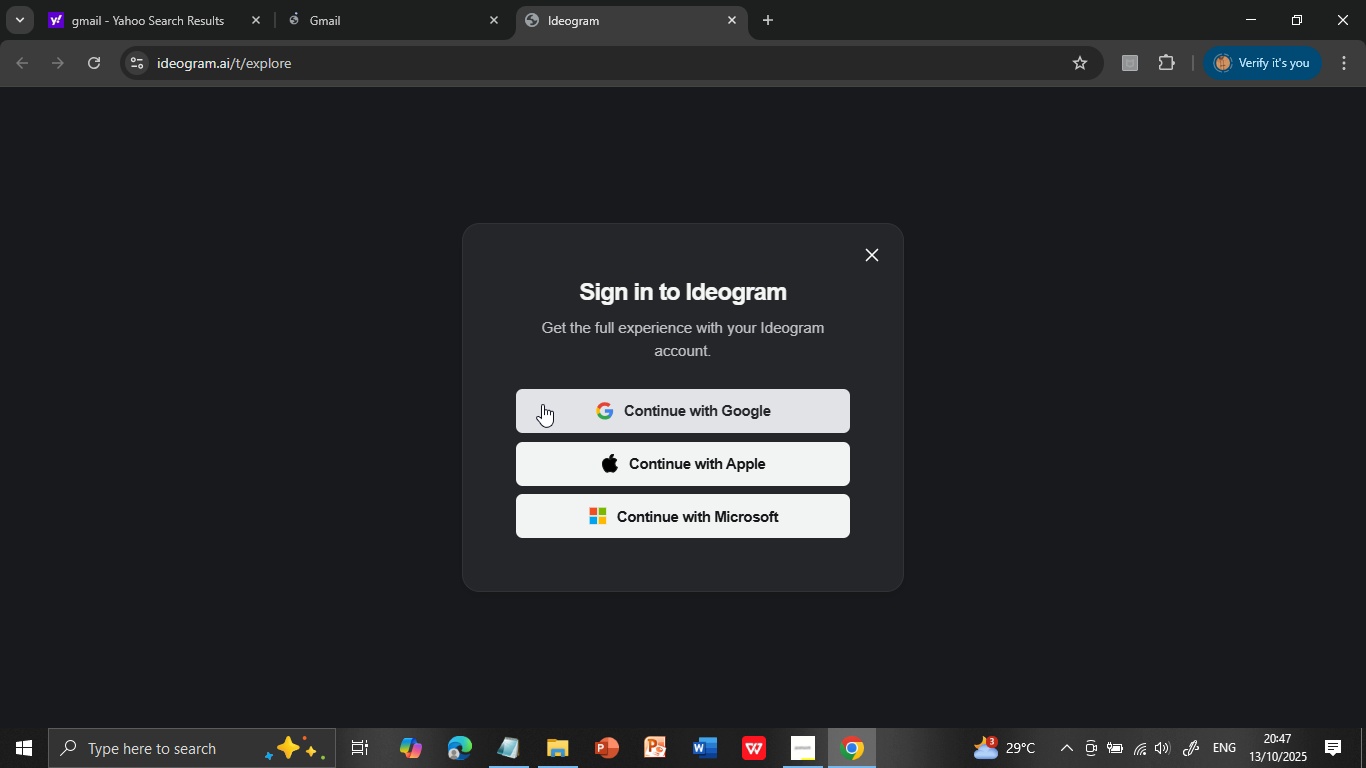 
wait(6.6)
 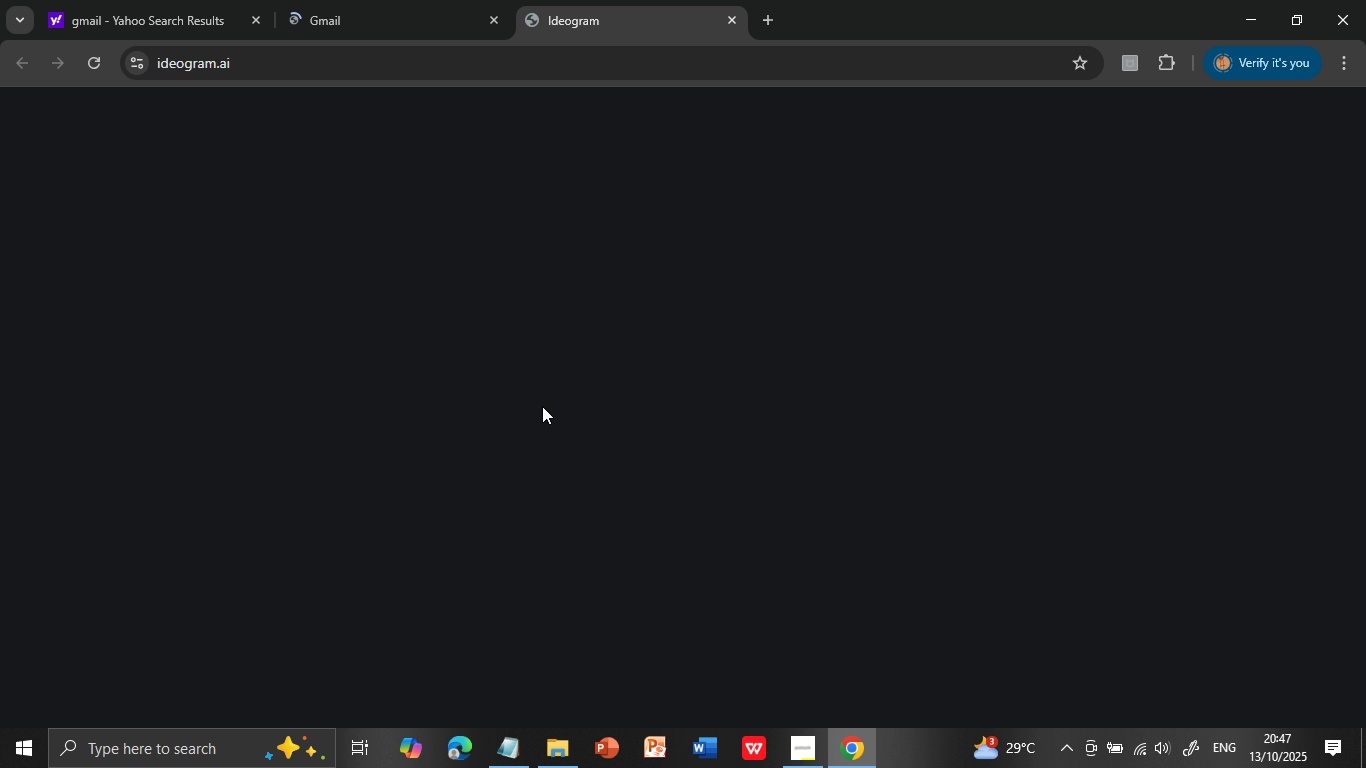 
left_click([642, 412])
 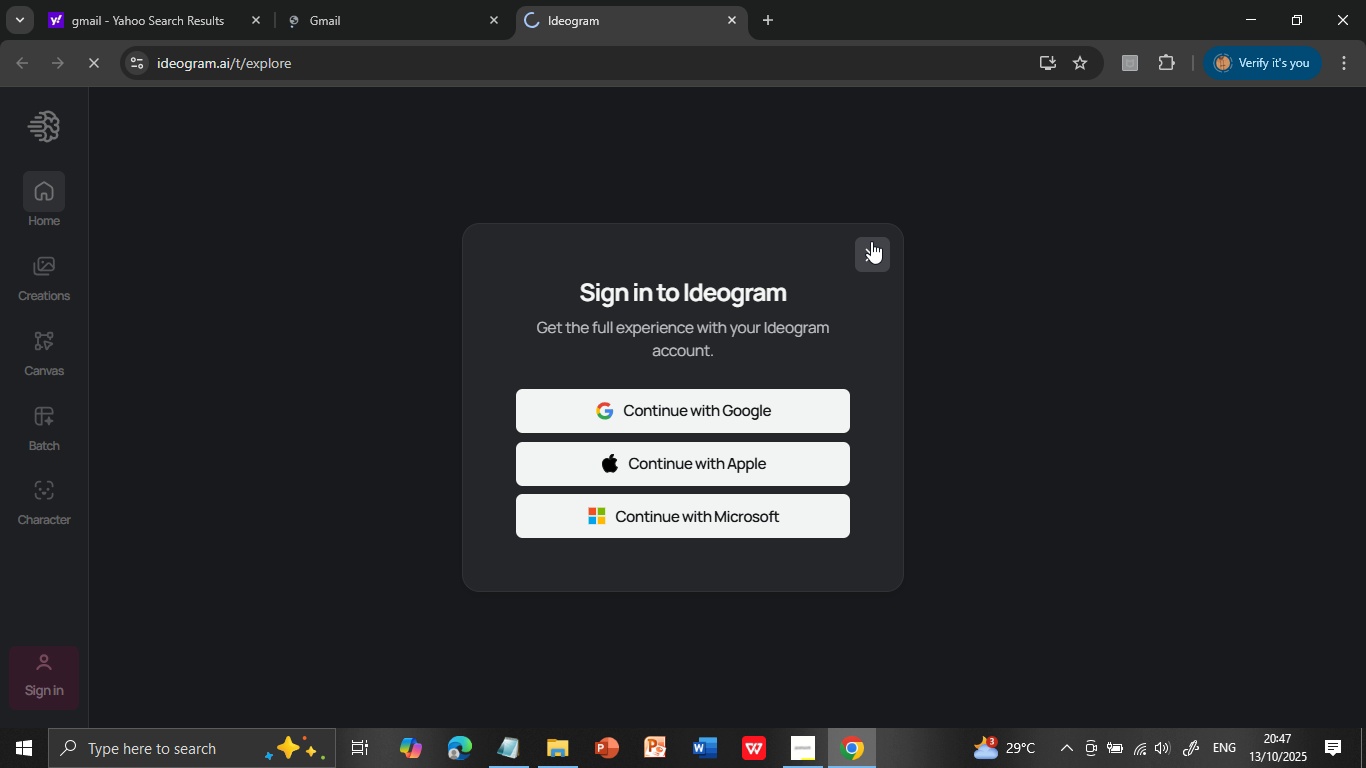 
wait(17.32)
 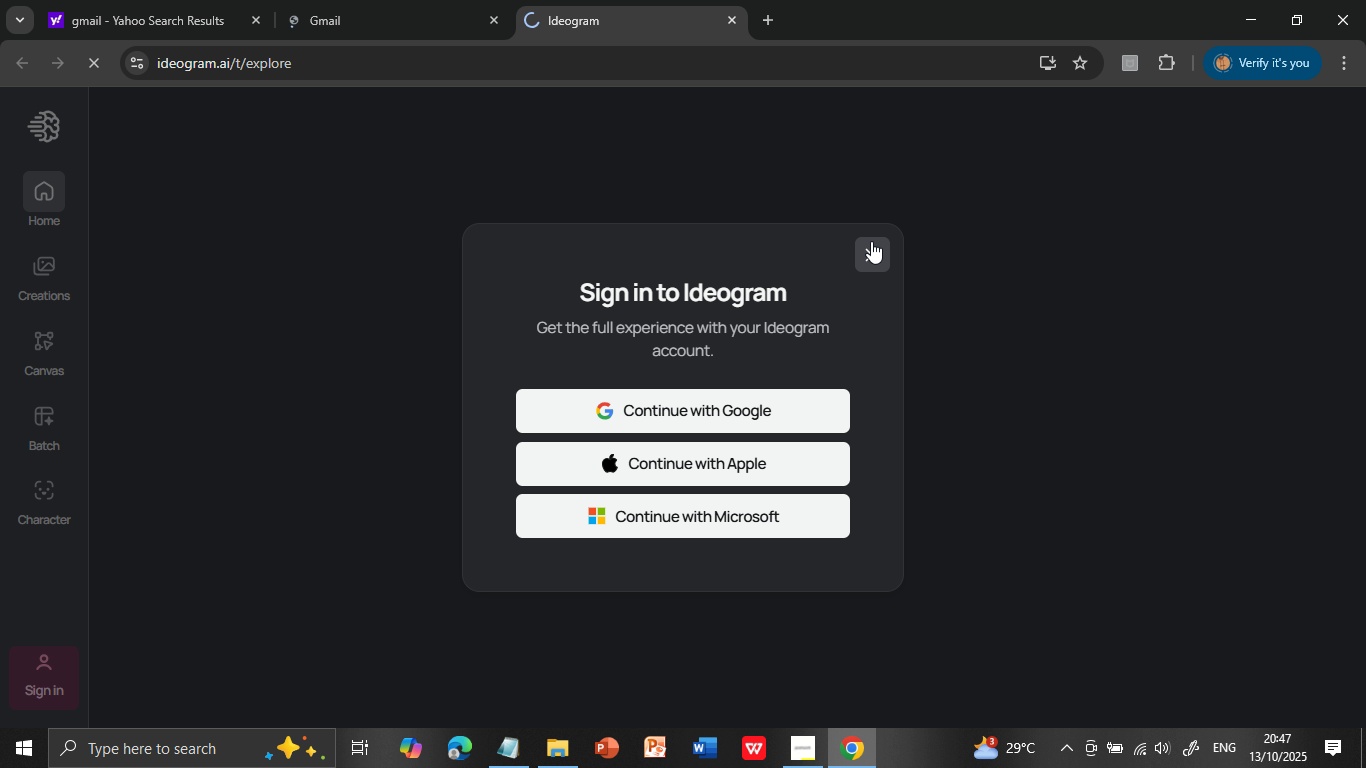 
left_click([394, 0])
 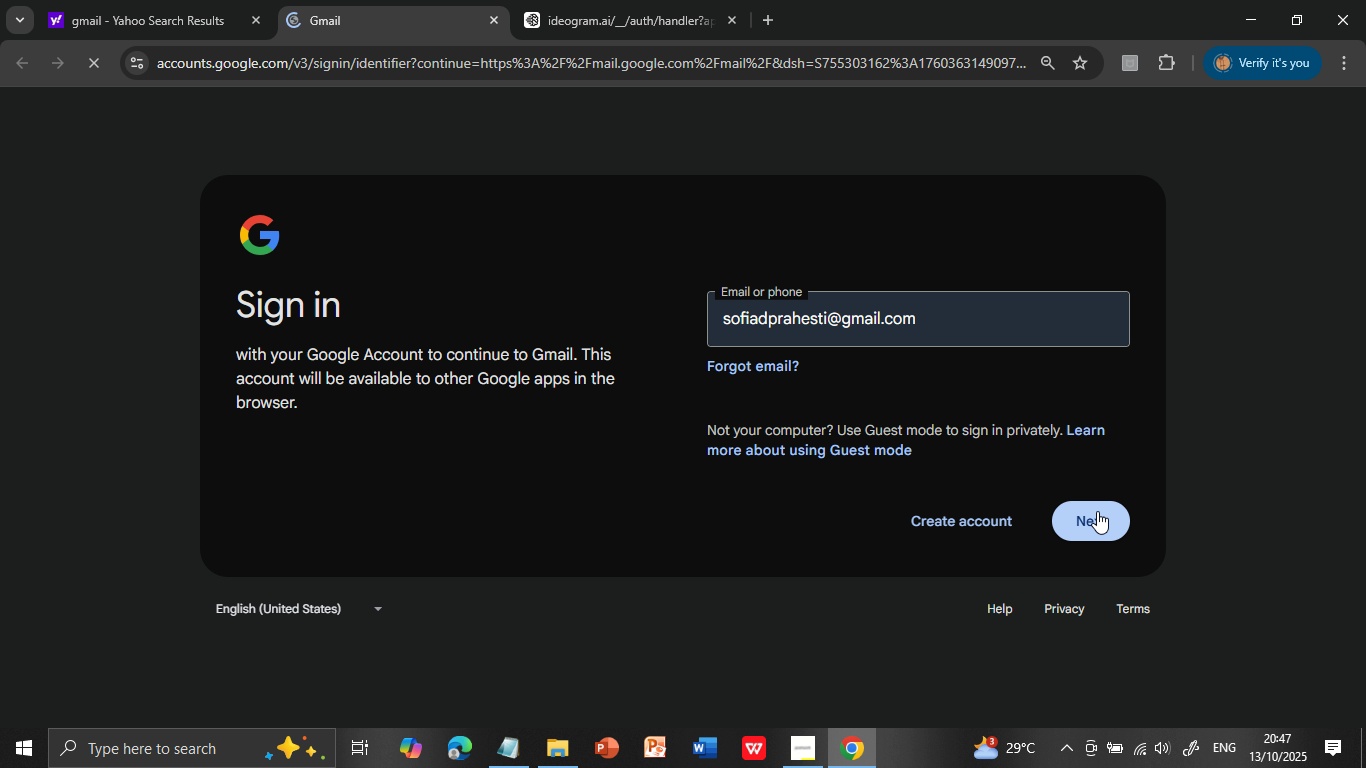 
left_click([1097, 511])
 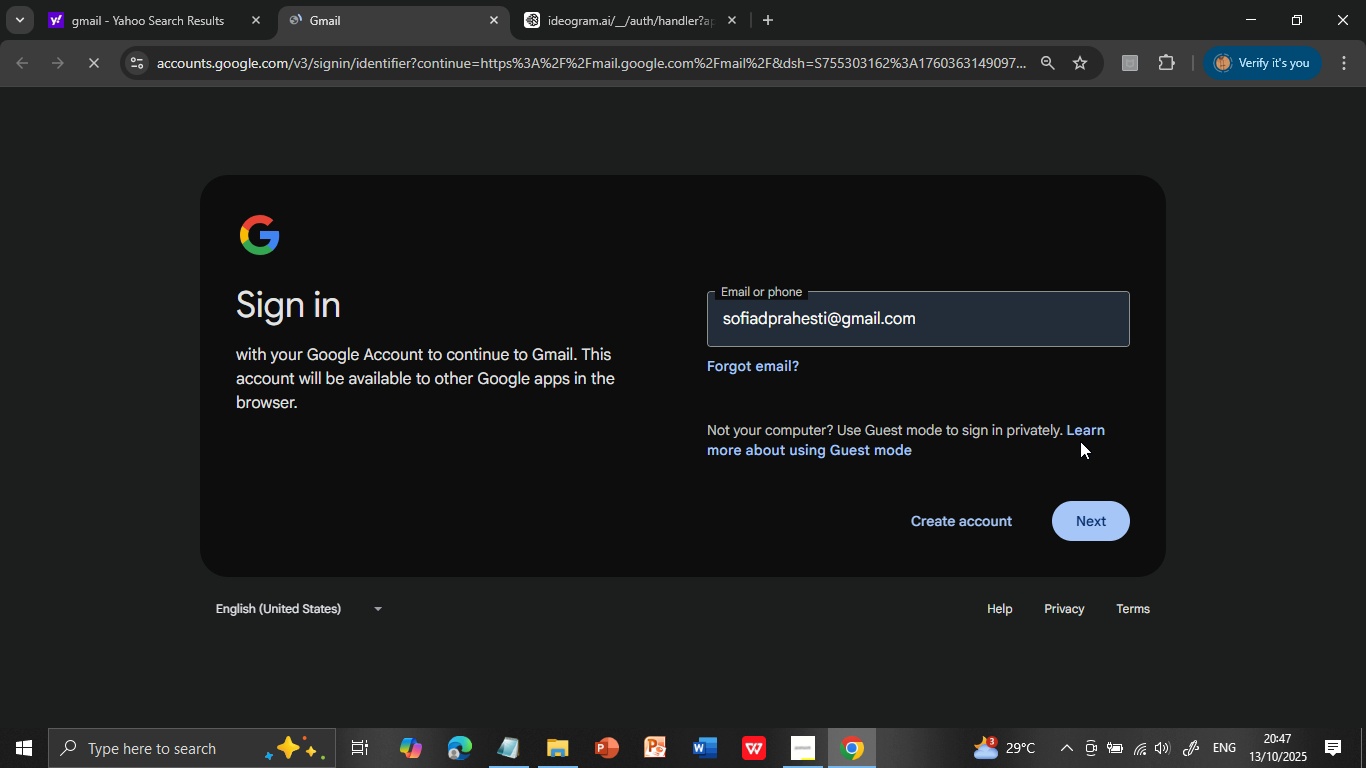 
wait(7.32)
 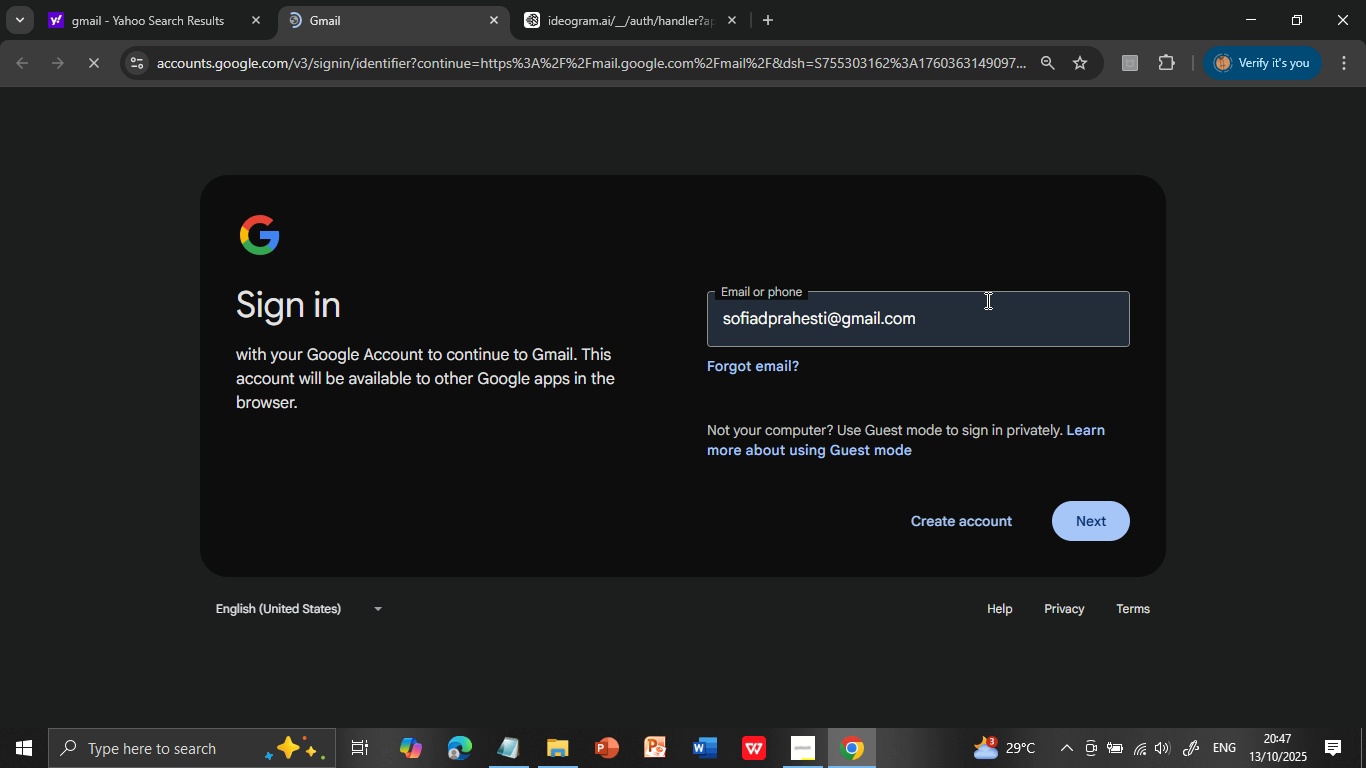 
left_click([634, 18])
 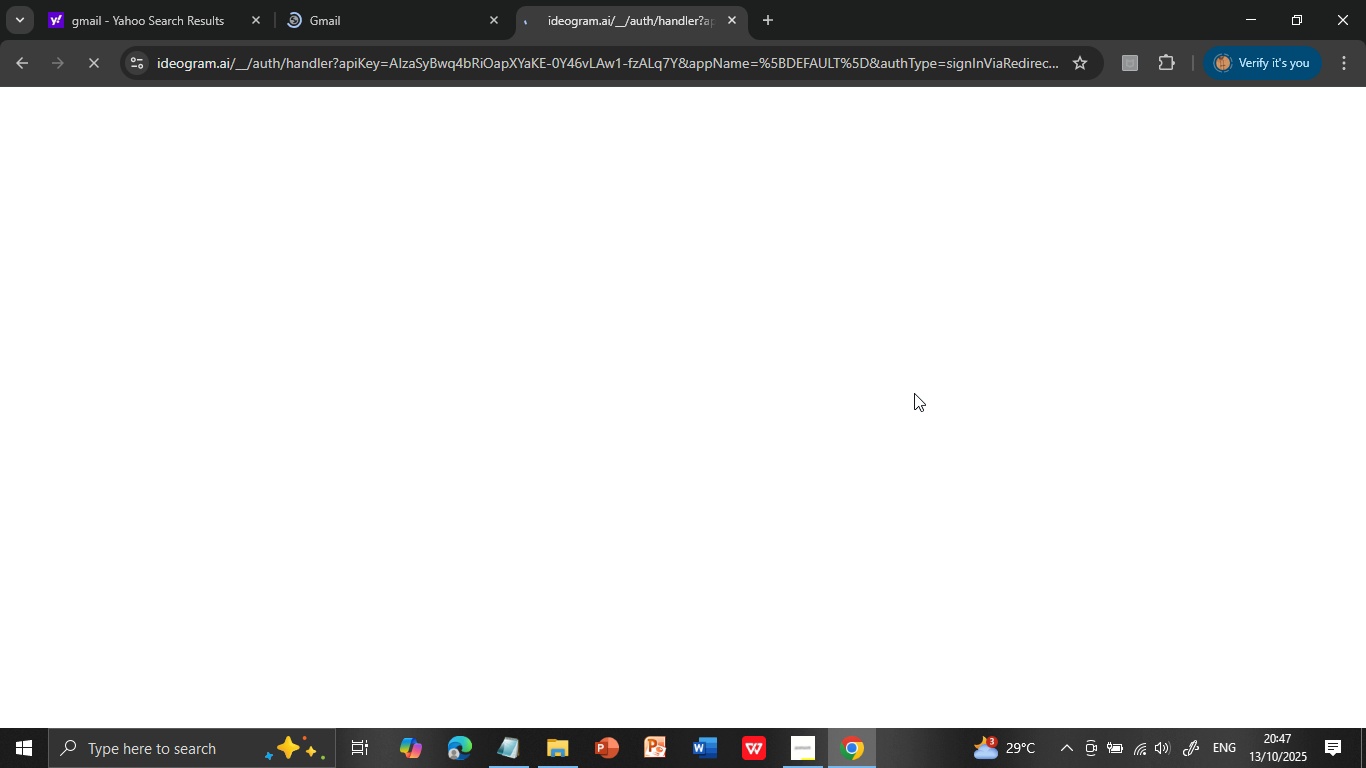 
wait(9.38)
 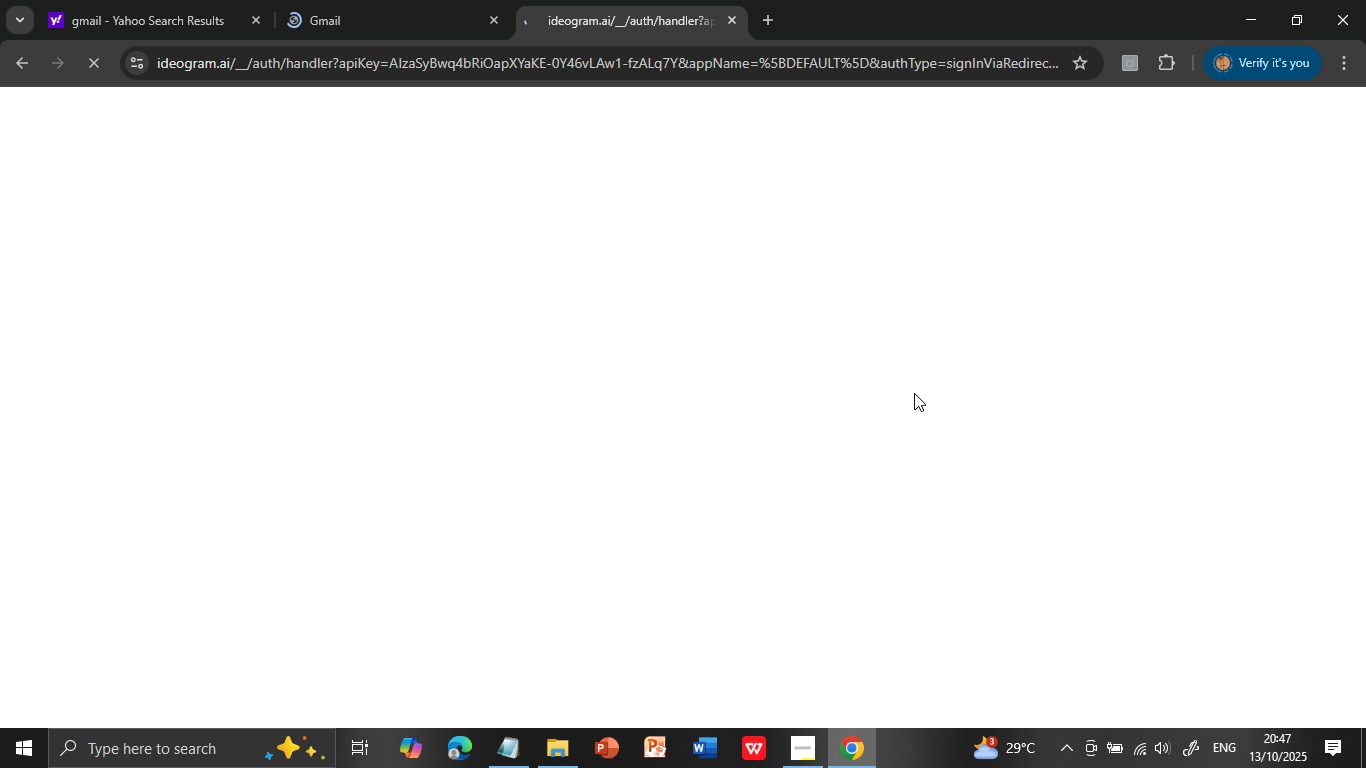 
left_click([366, 6])
 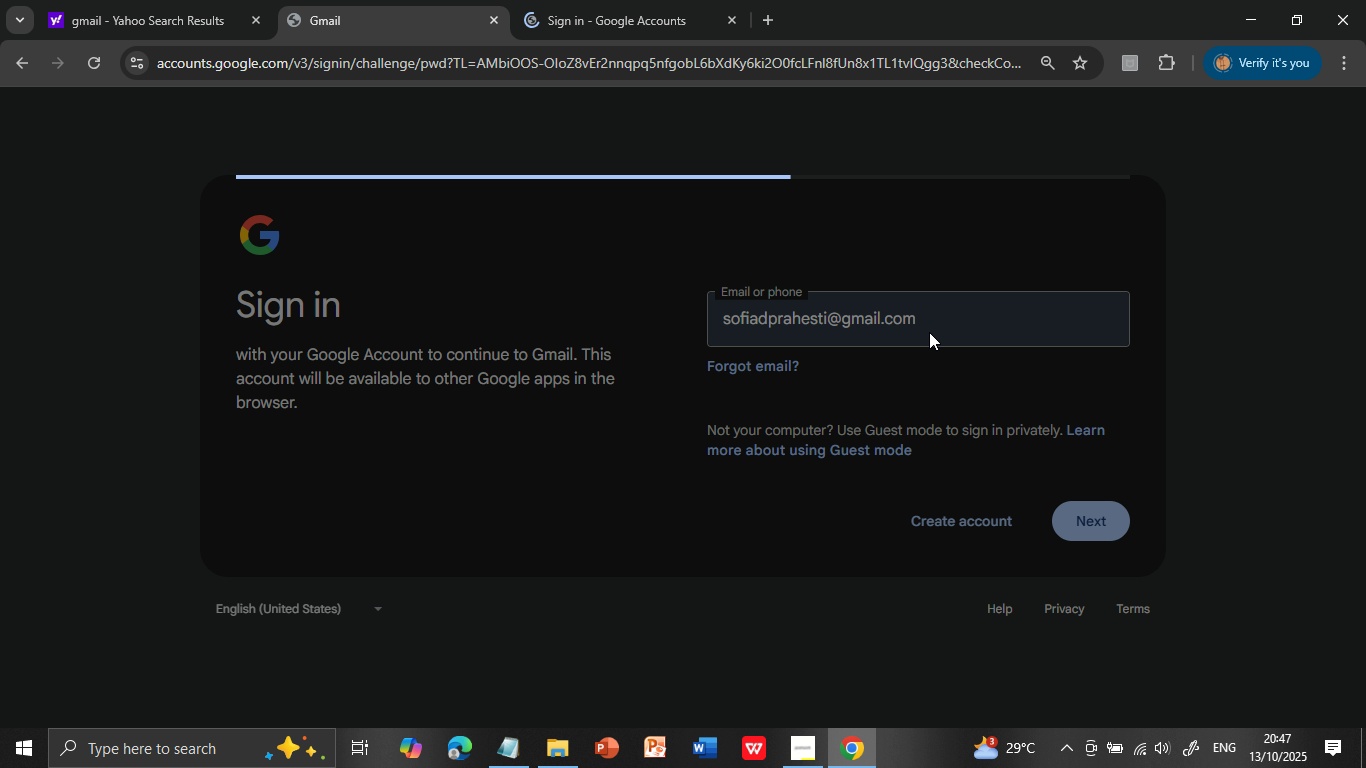 
wait(12.65)
 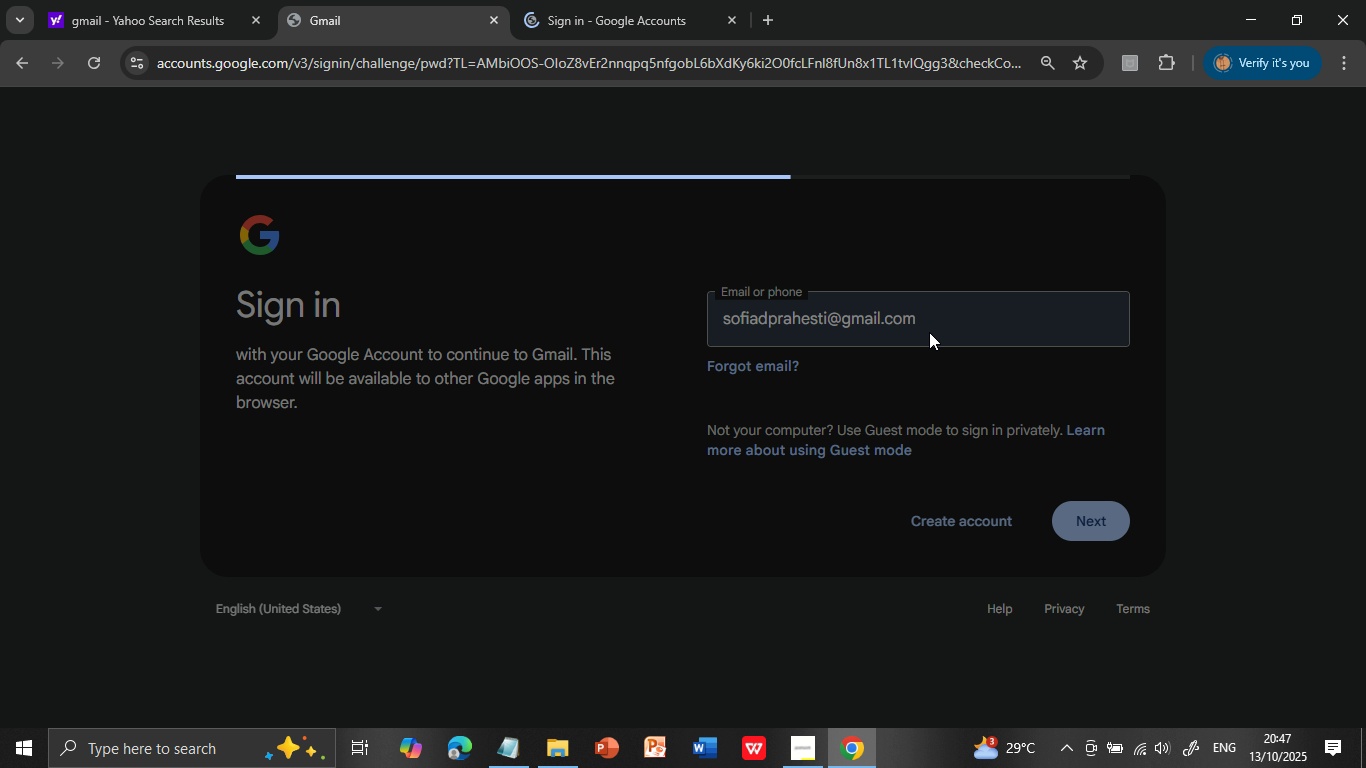 
left_click([1071, 521])
 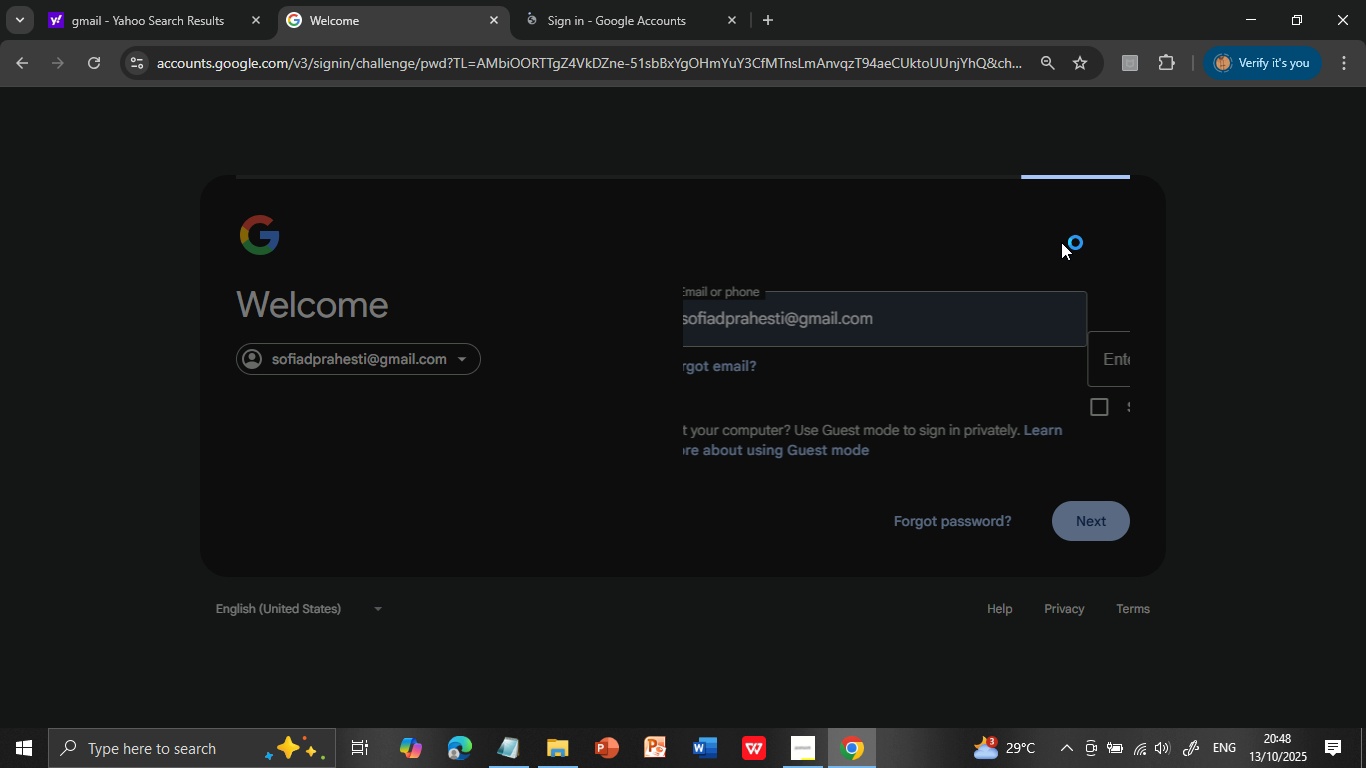 
wait(32.49)
 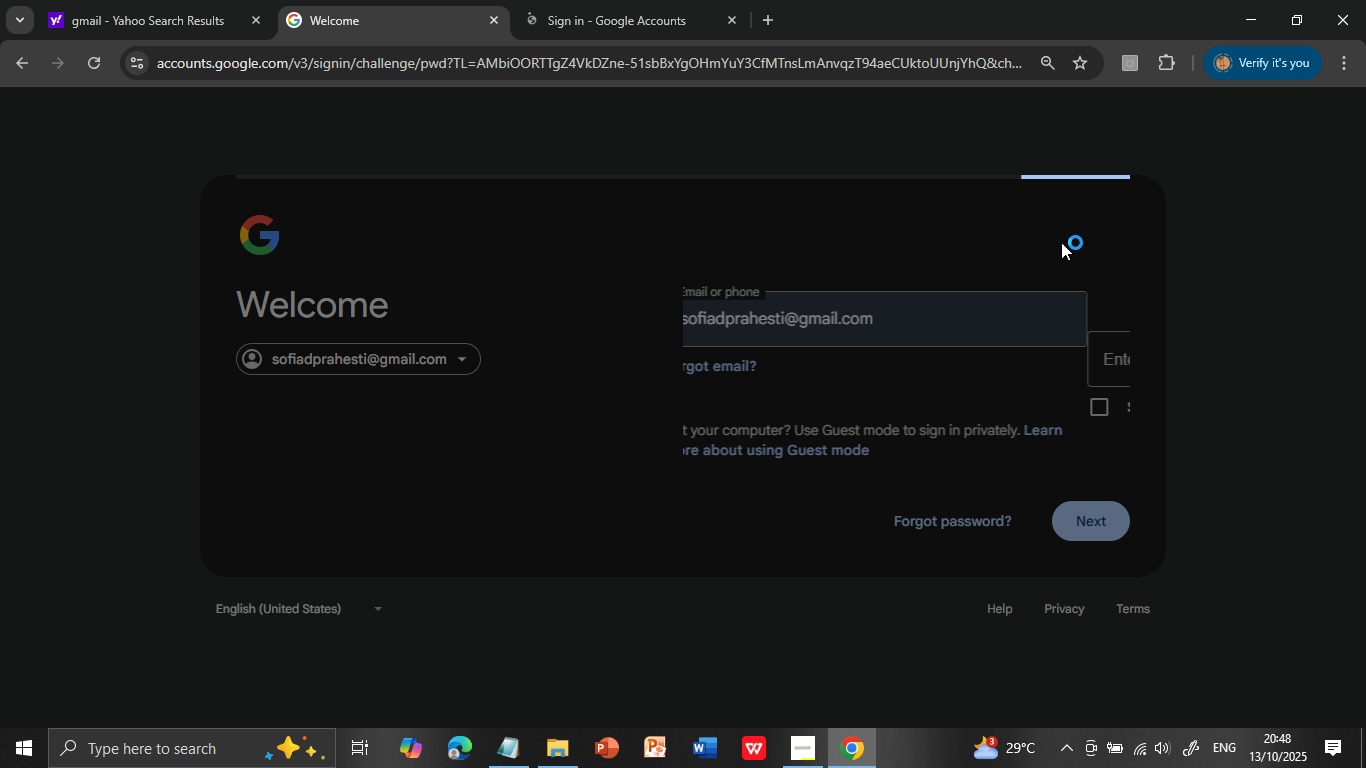 
type(B1masyaka1)
 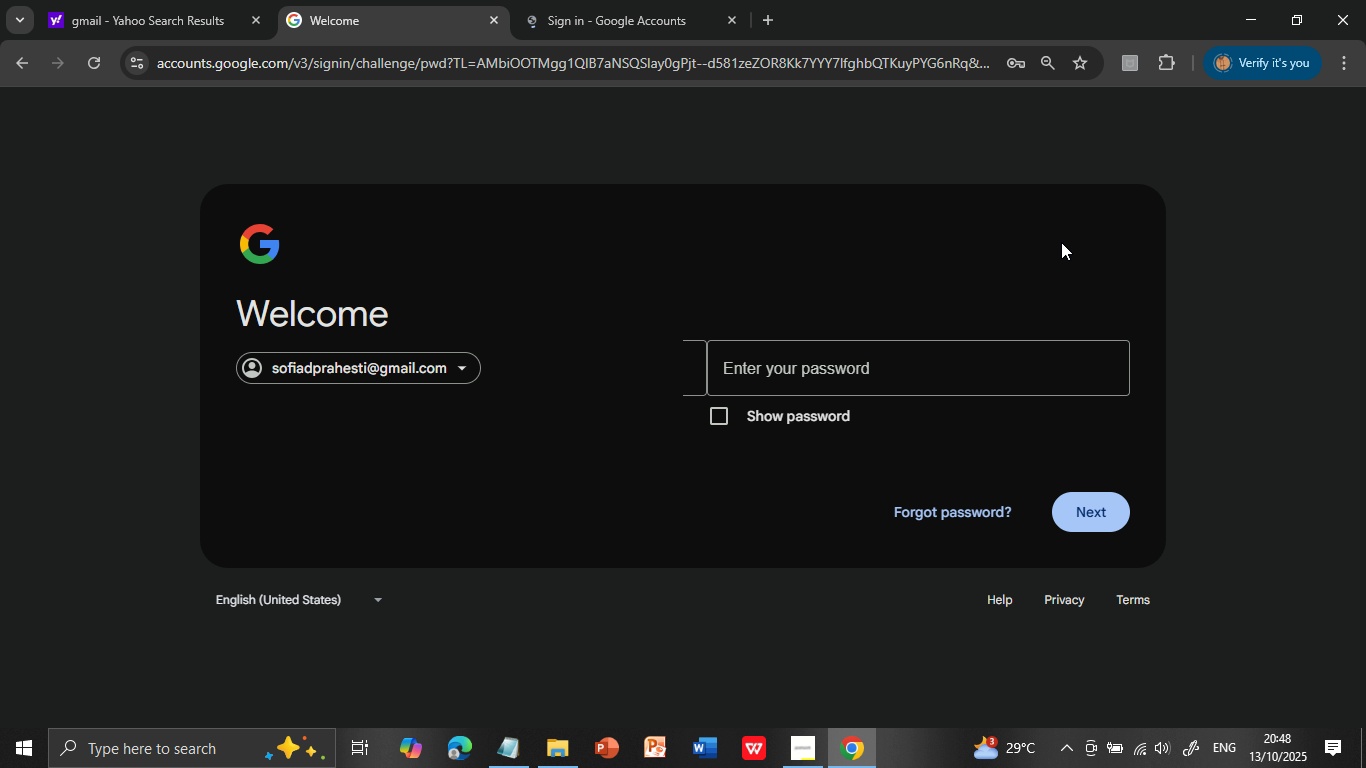 
hold_key(key=[redacted], duration=3.16)
 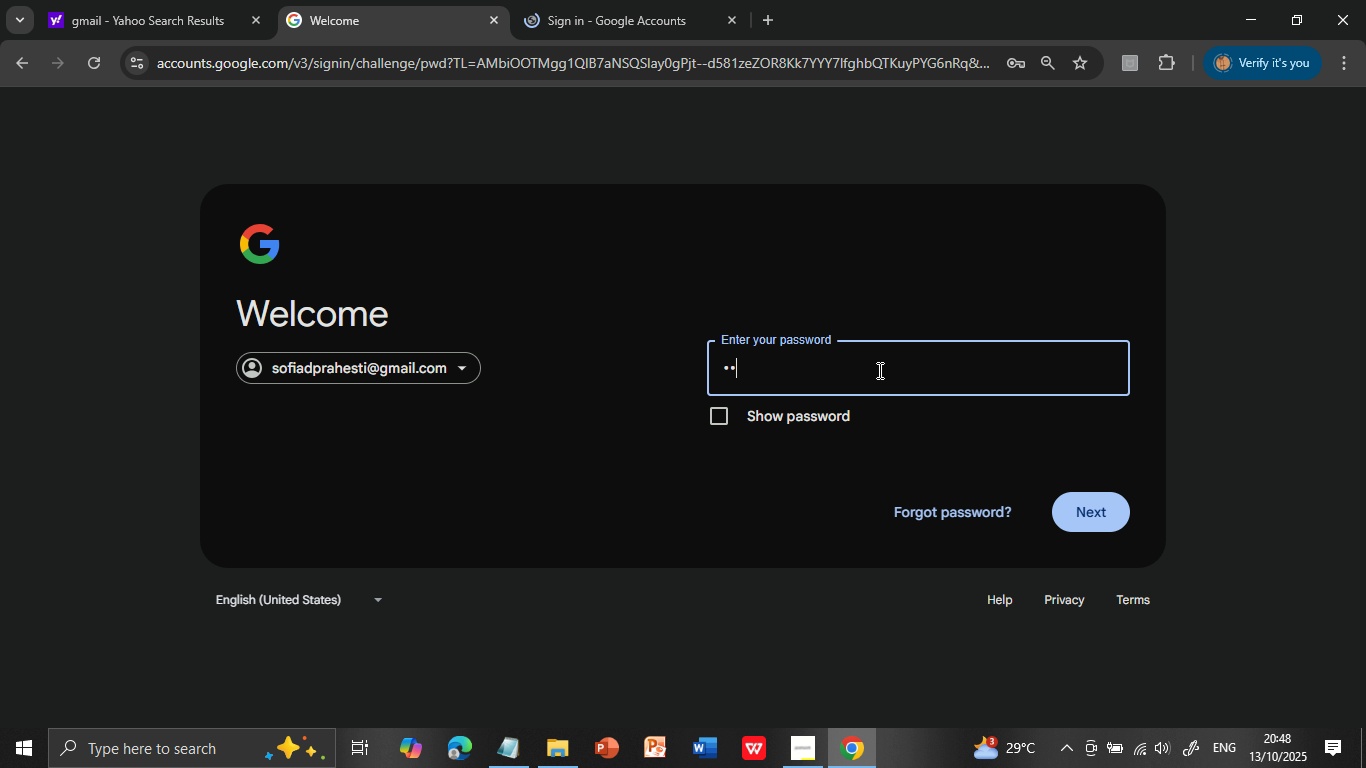 
double_click([879, 371])
 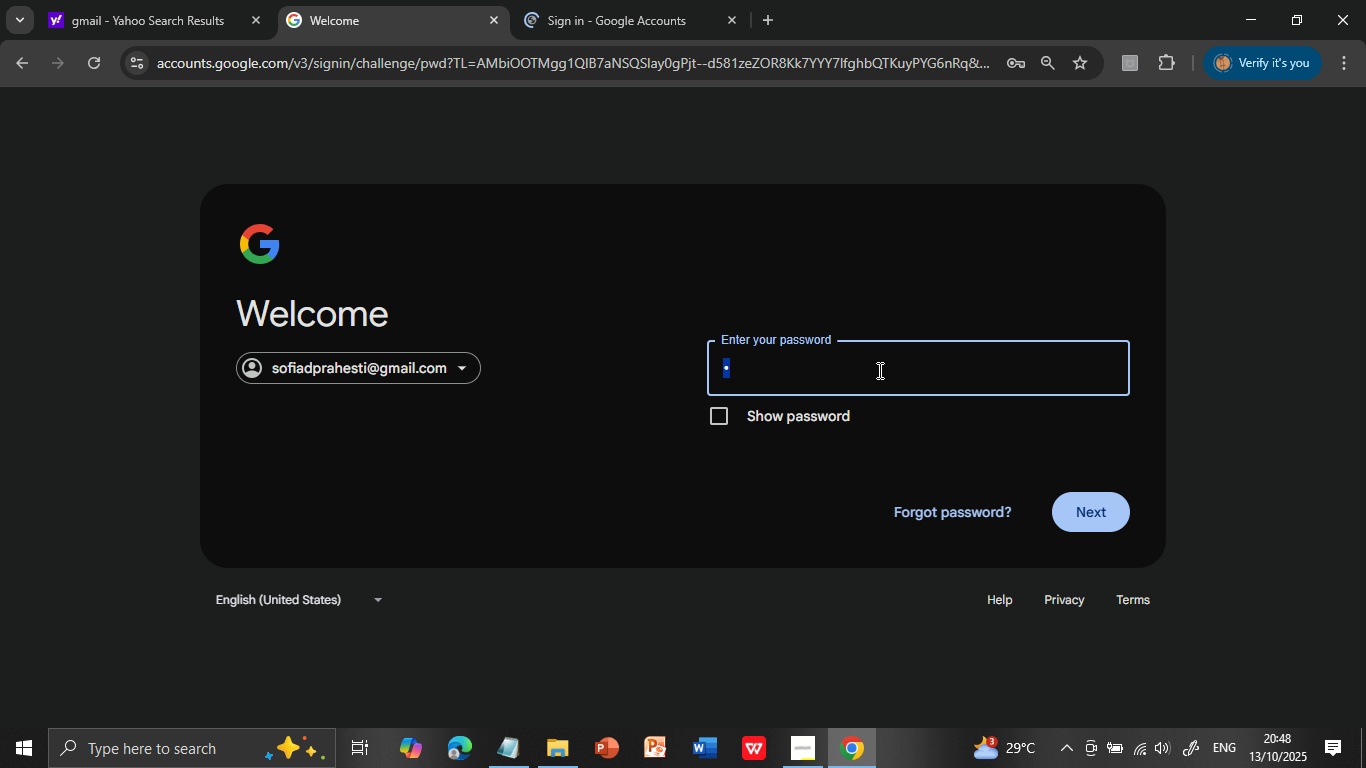 
left_click([879, 371])
 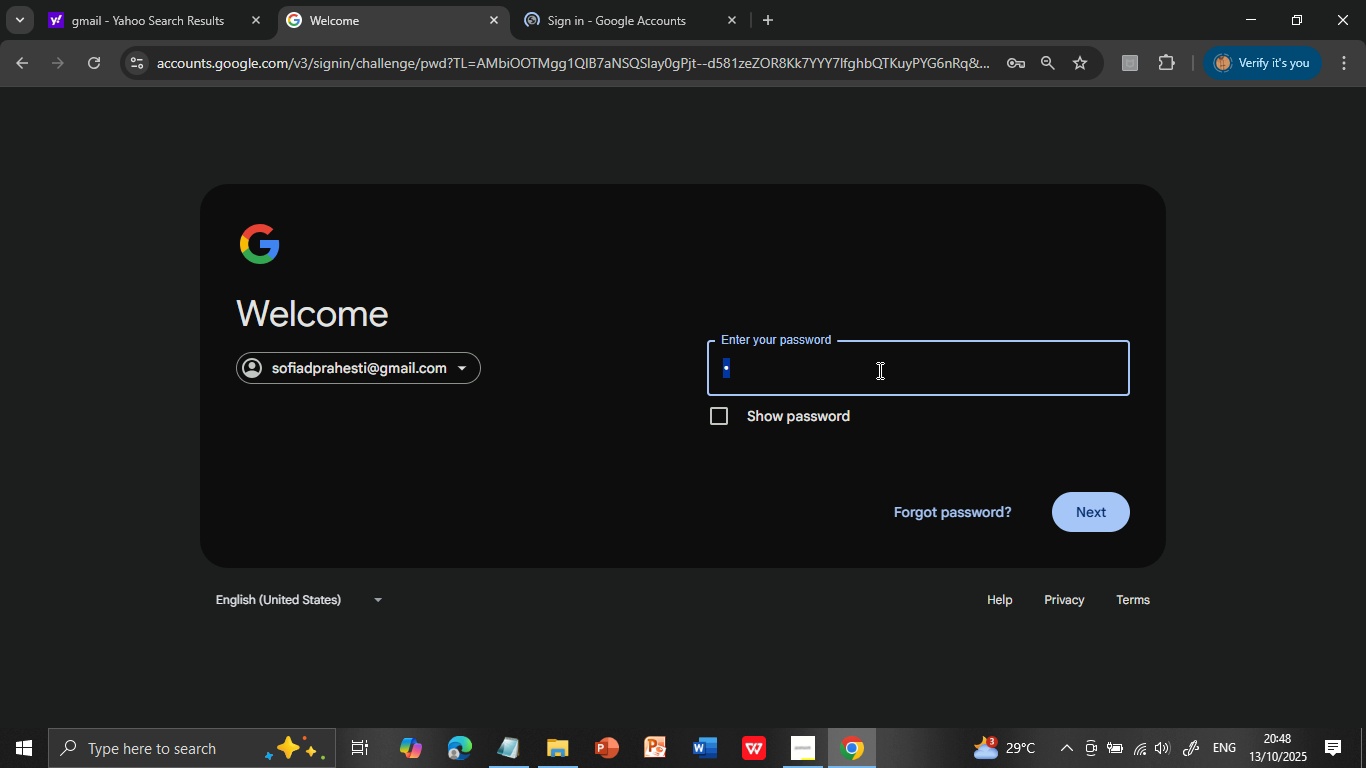 
type(Bmasyaka11)
 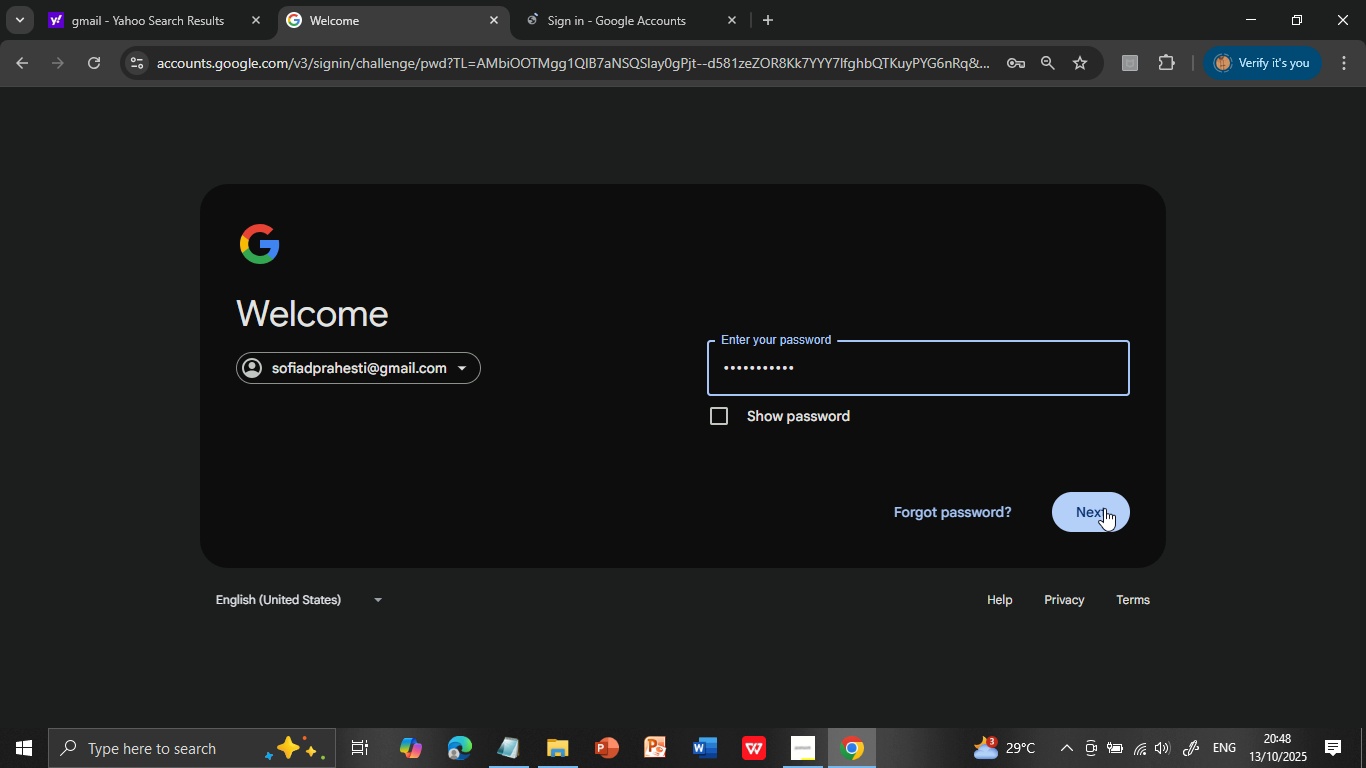 
left_click([1095, 510])
 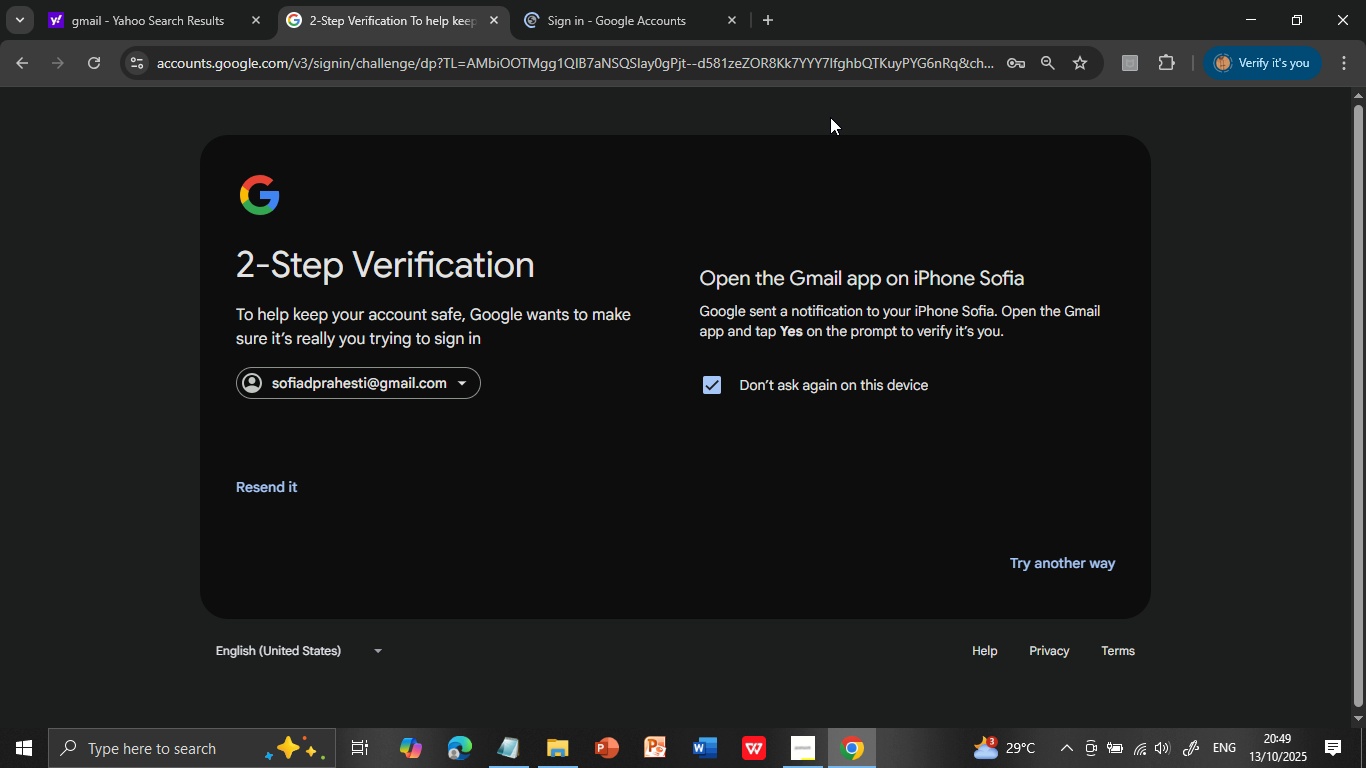 
wait(31.69)
 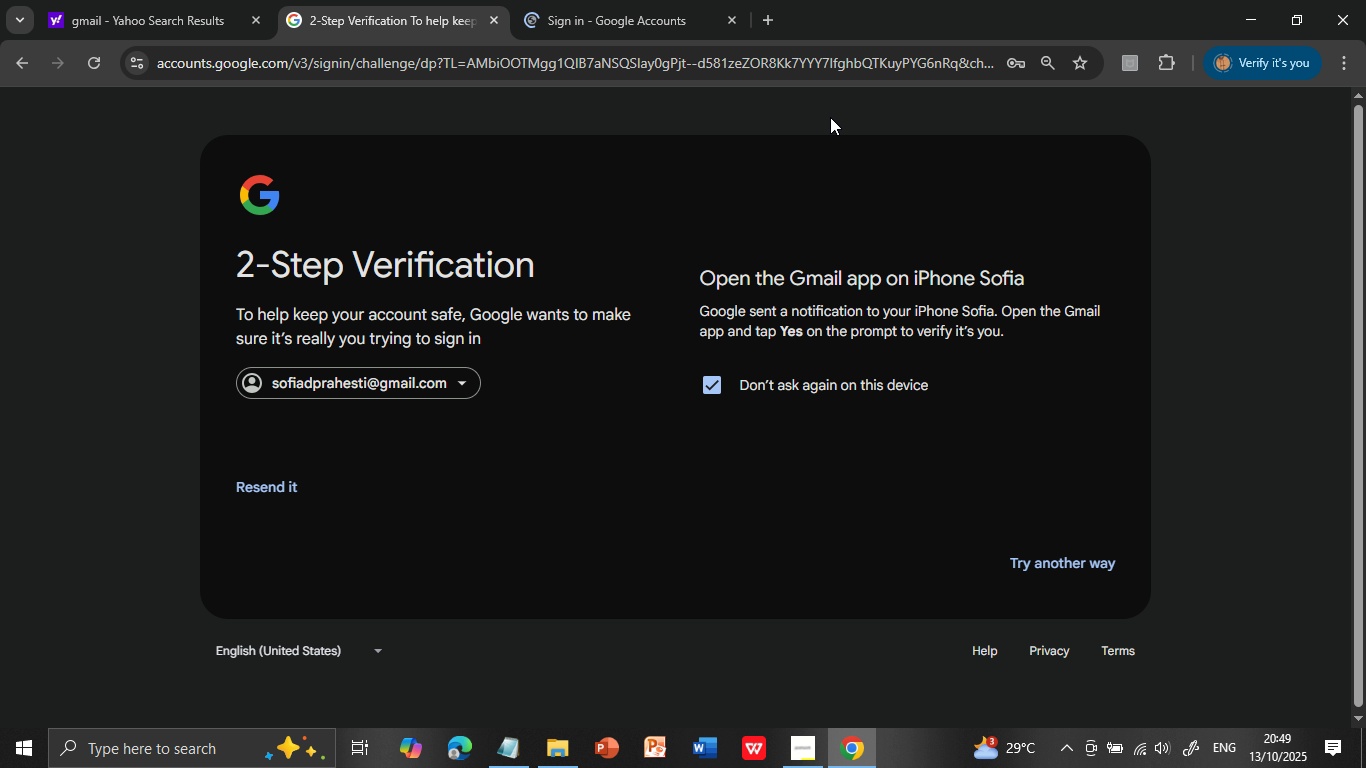 
left_click([276, 485])
 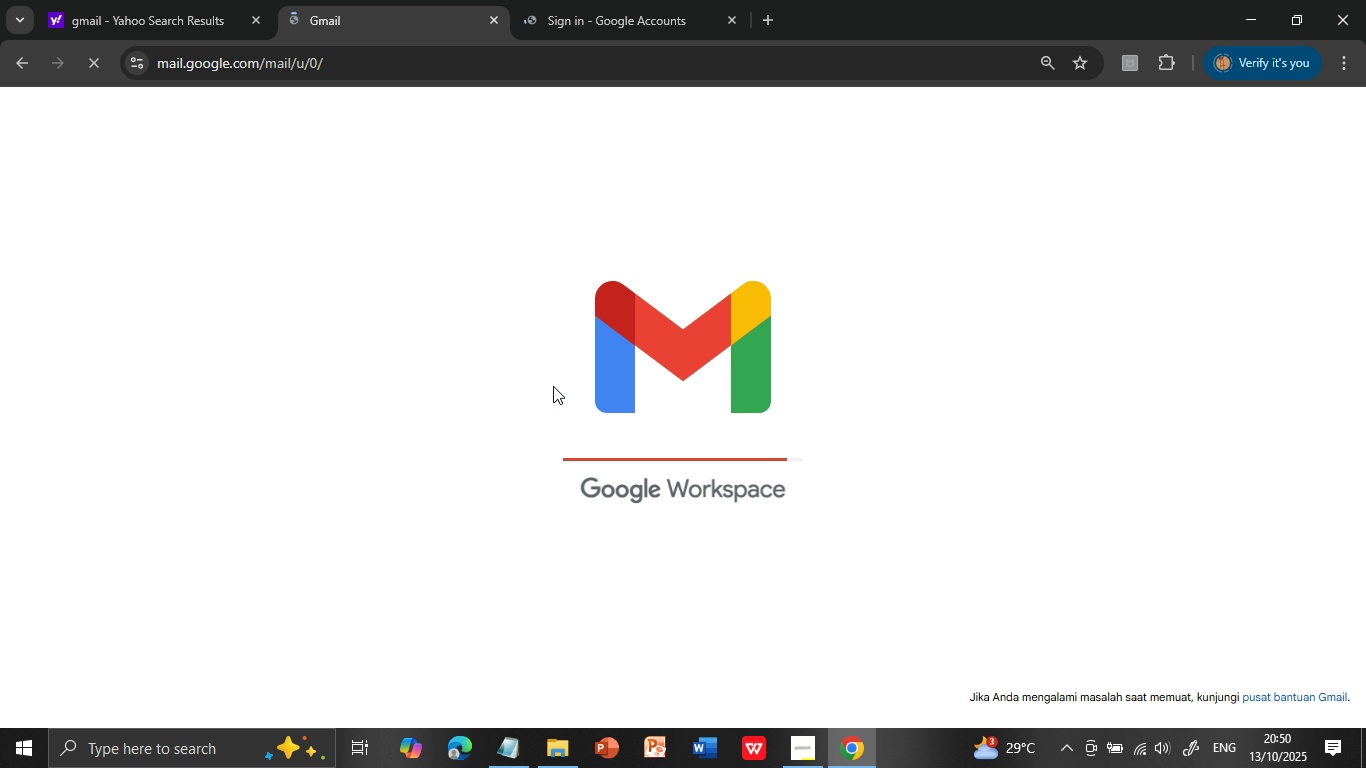 
wait(82.77)
 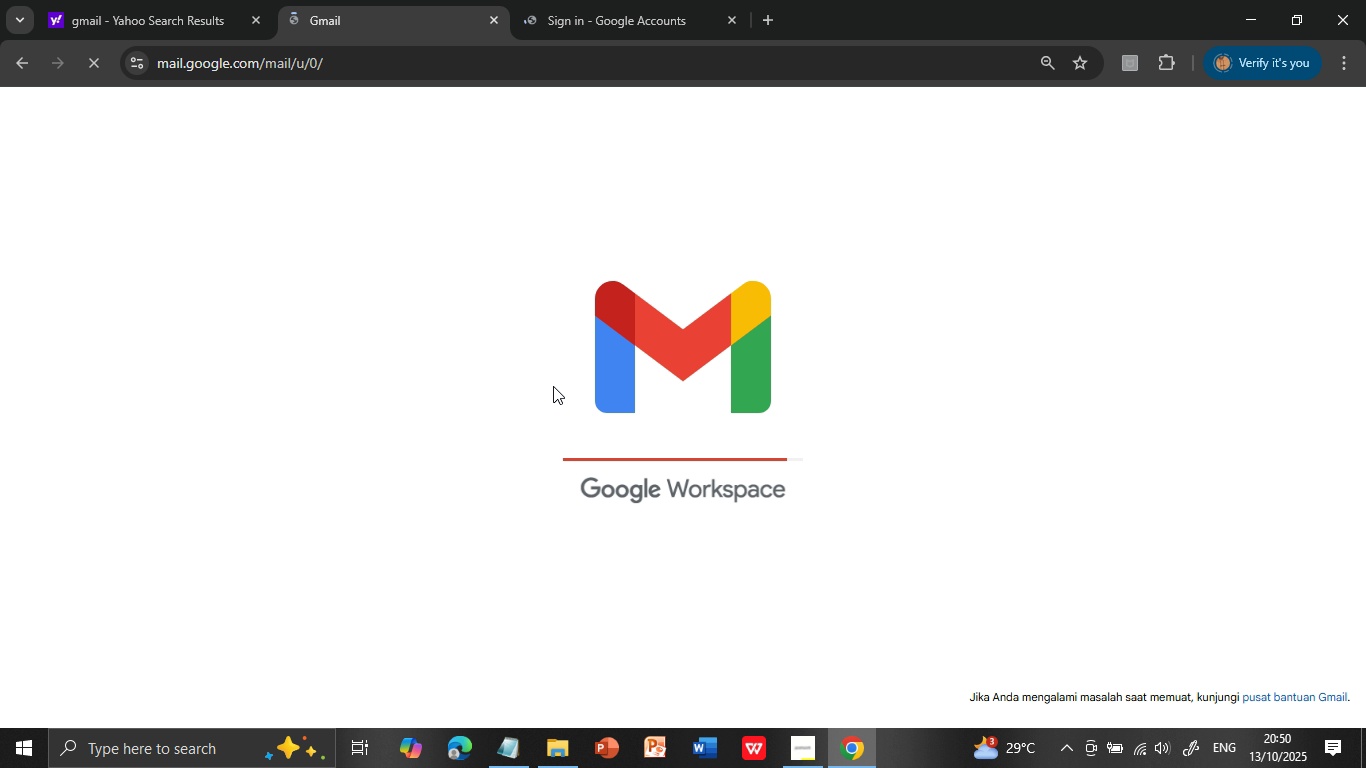 
left_click([611, 4])
 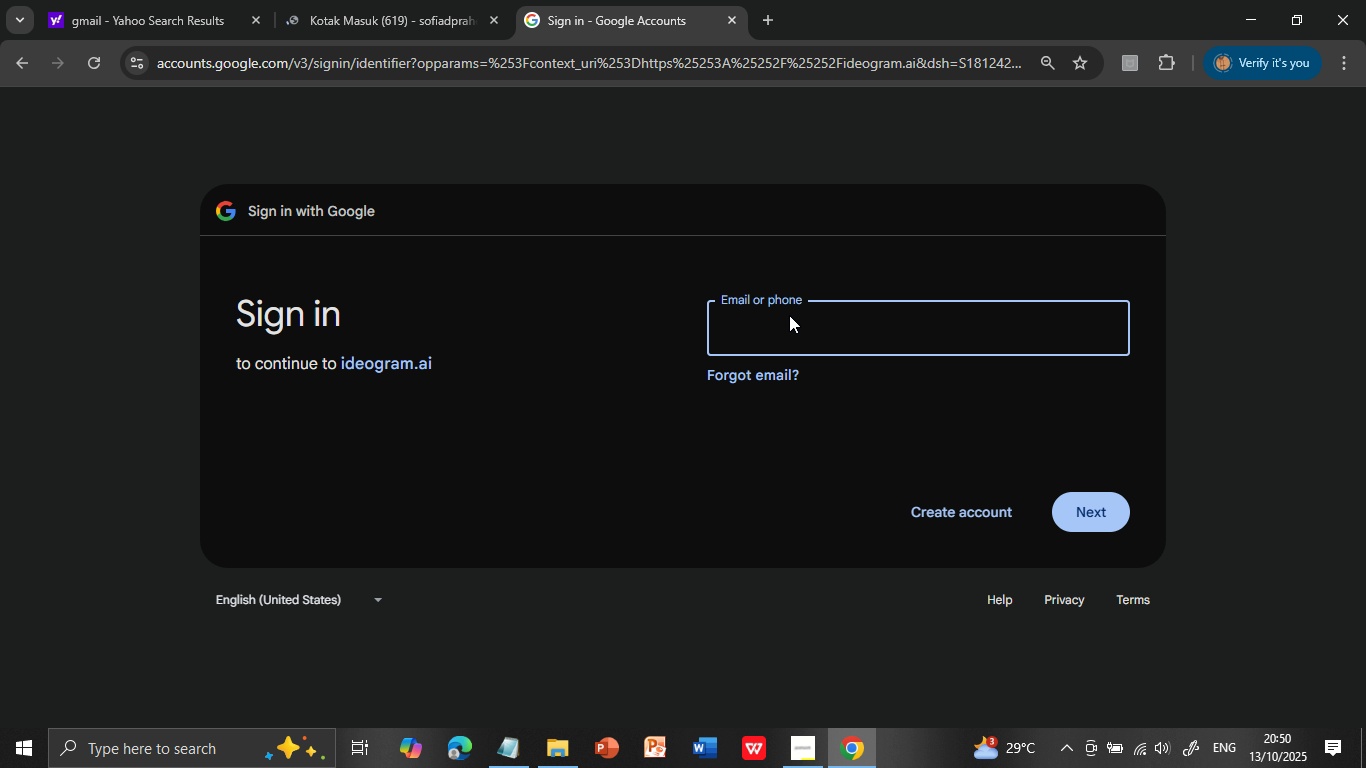 
left_click([789, 336])
 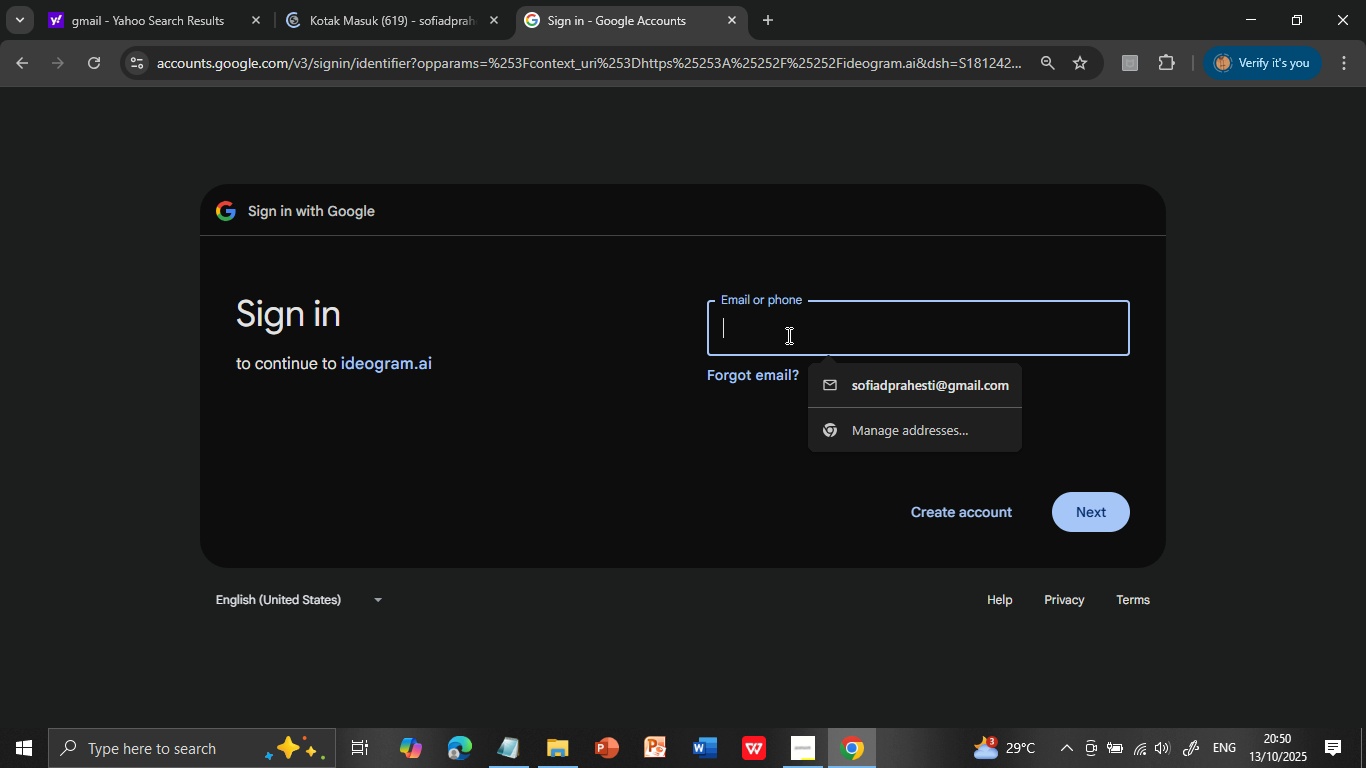 
key([redacted])
 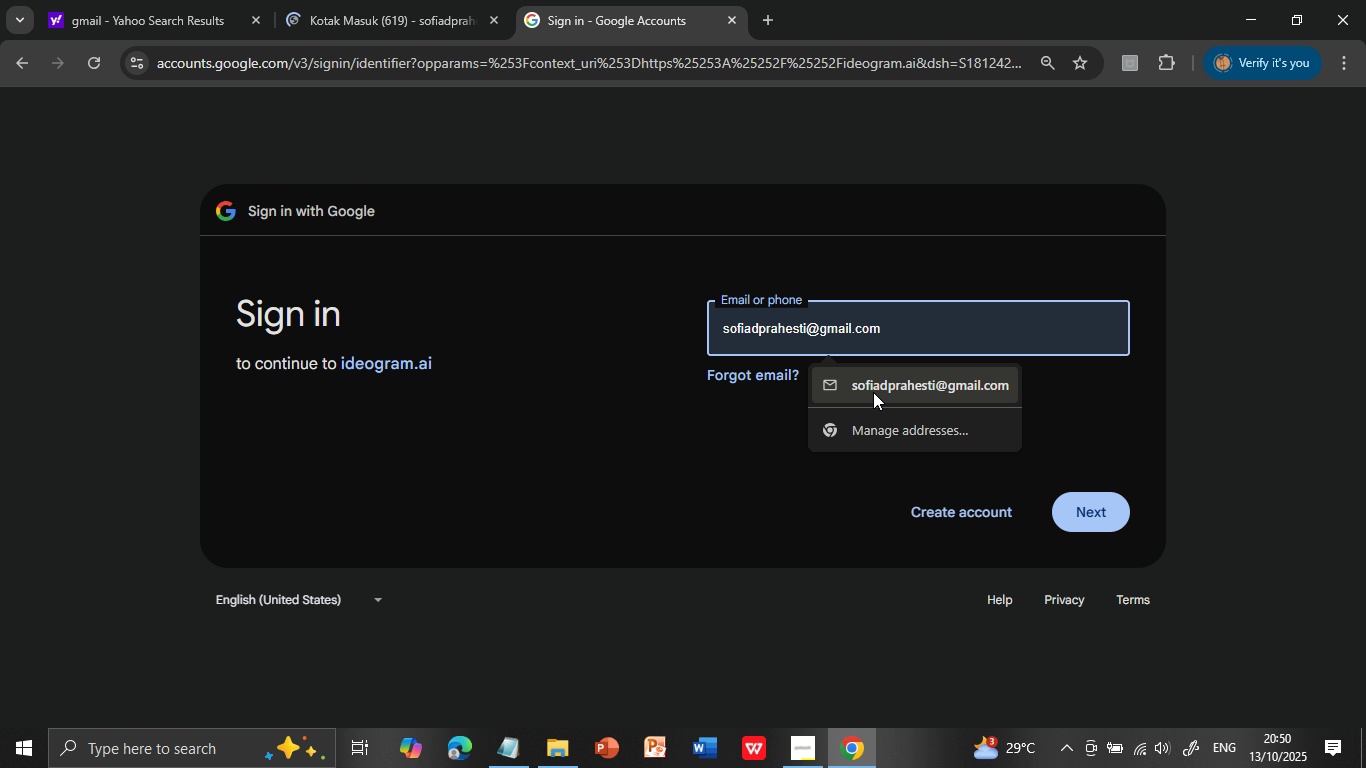 
left_click([873, 392])
 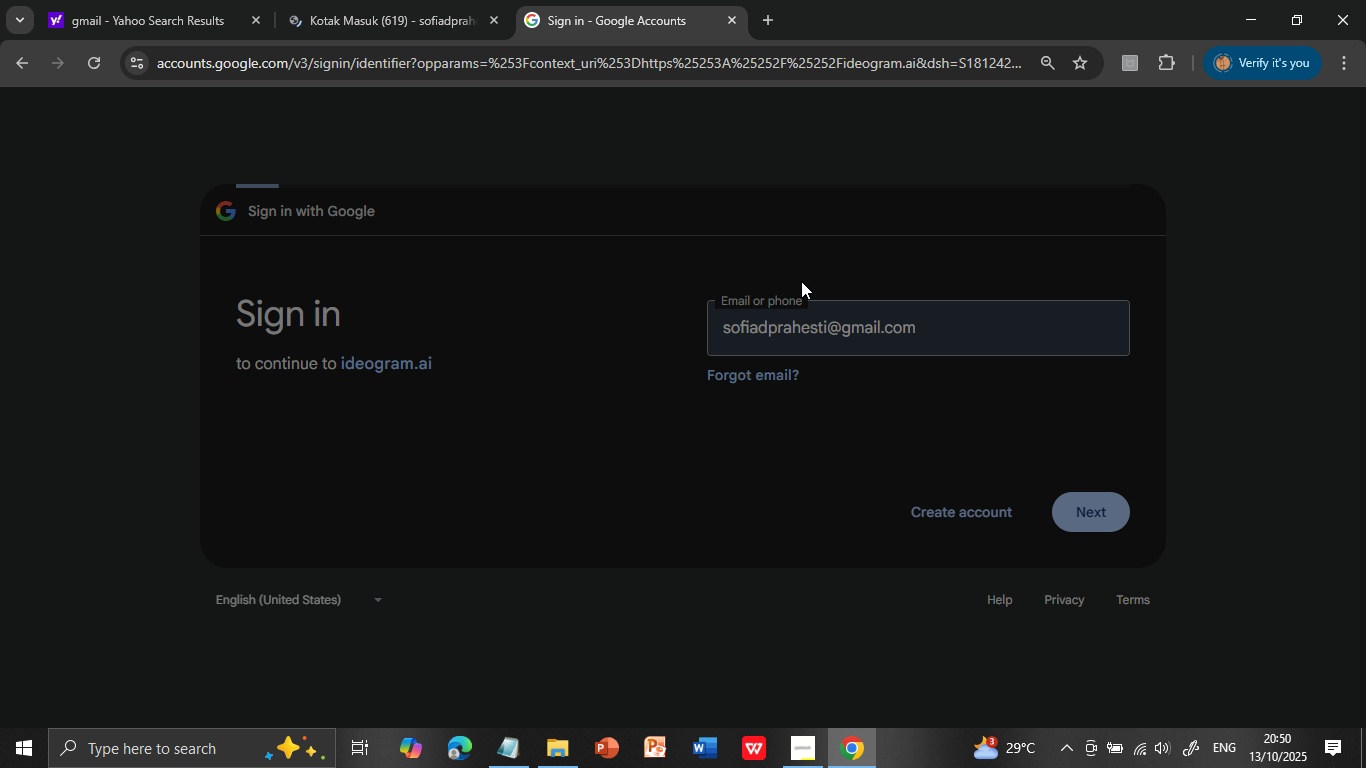 
left_click([1083, 508])
 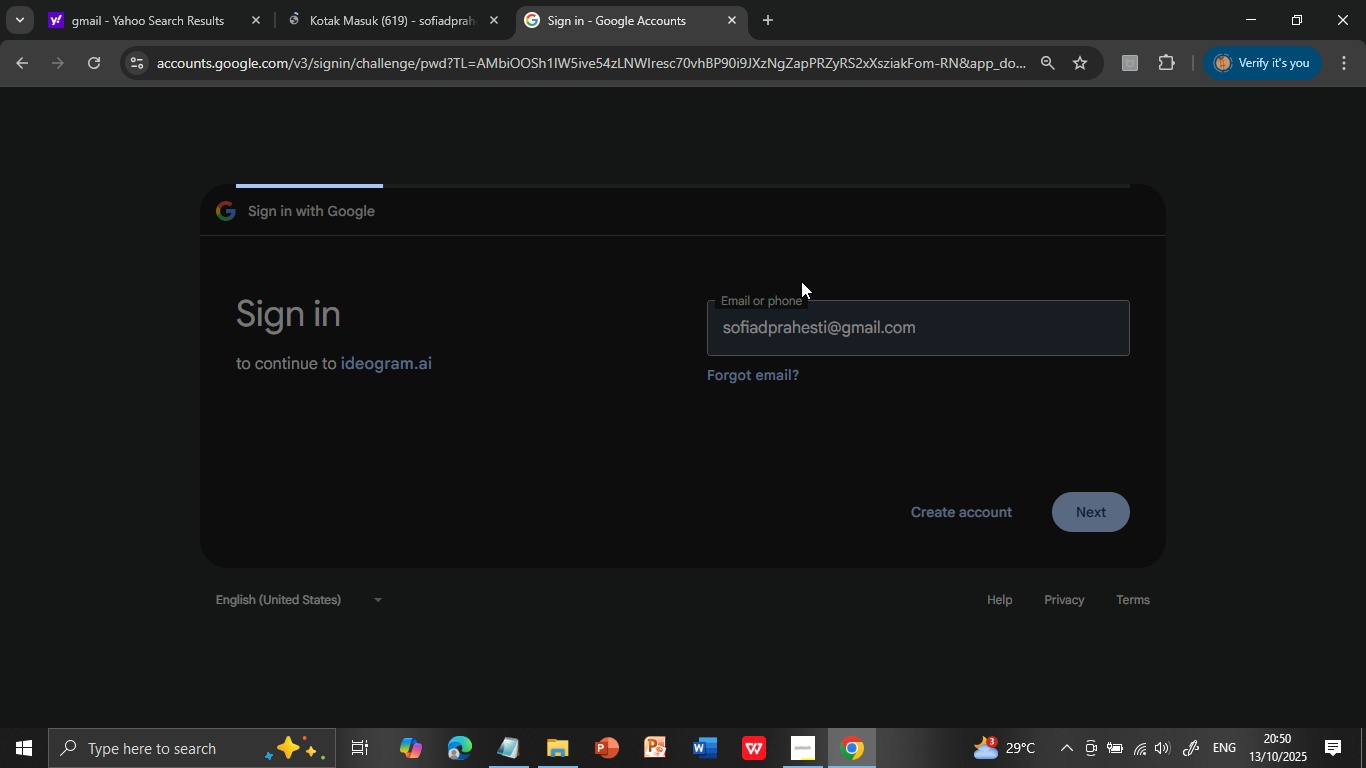 
wait(13.37)
 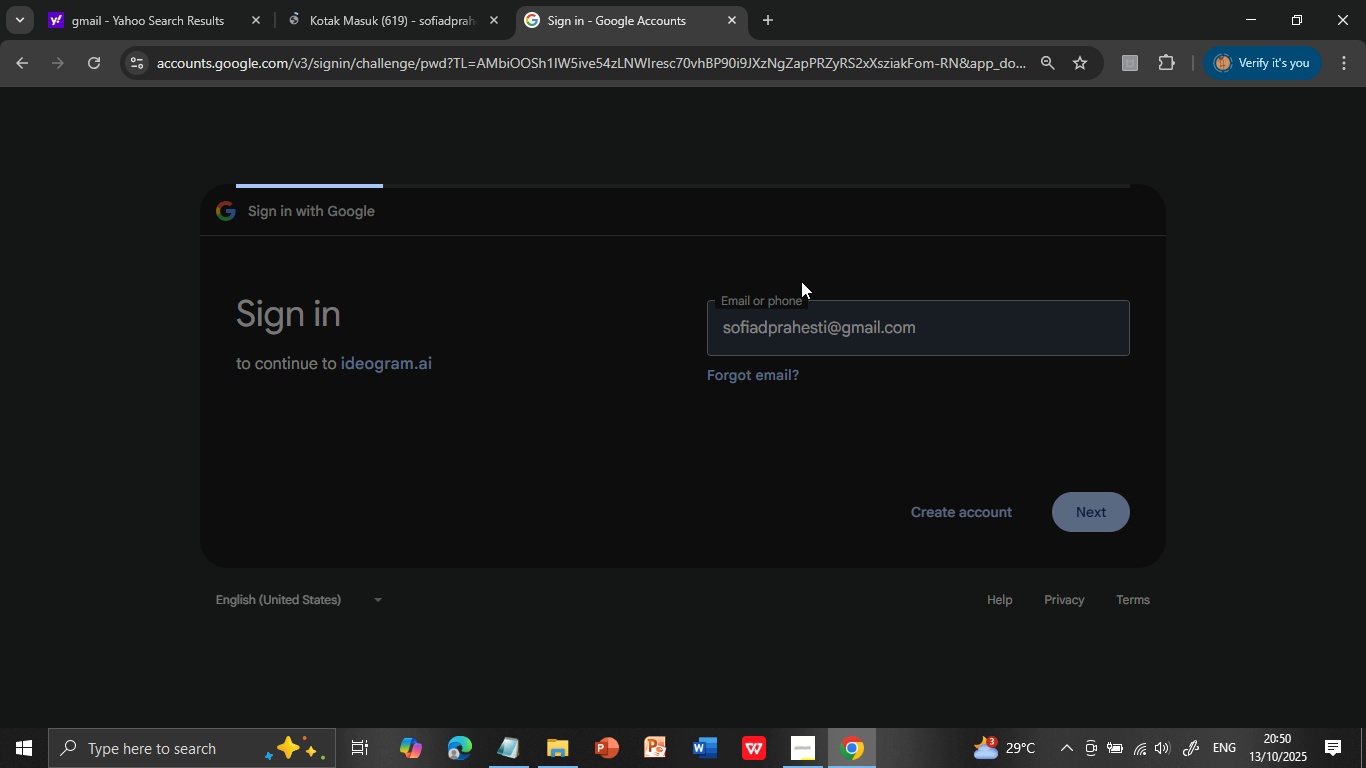 
type(b1masyaka11)
 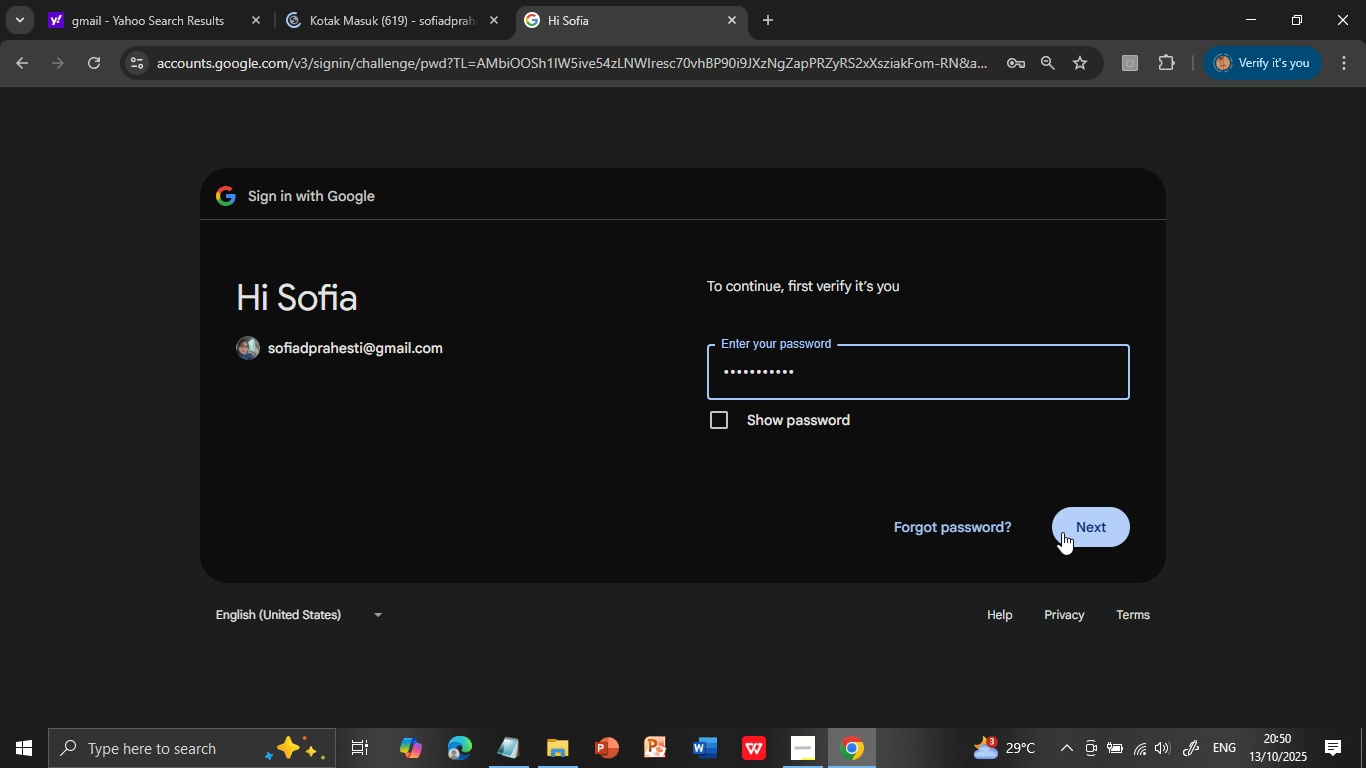 
left_click([1069, 527])
 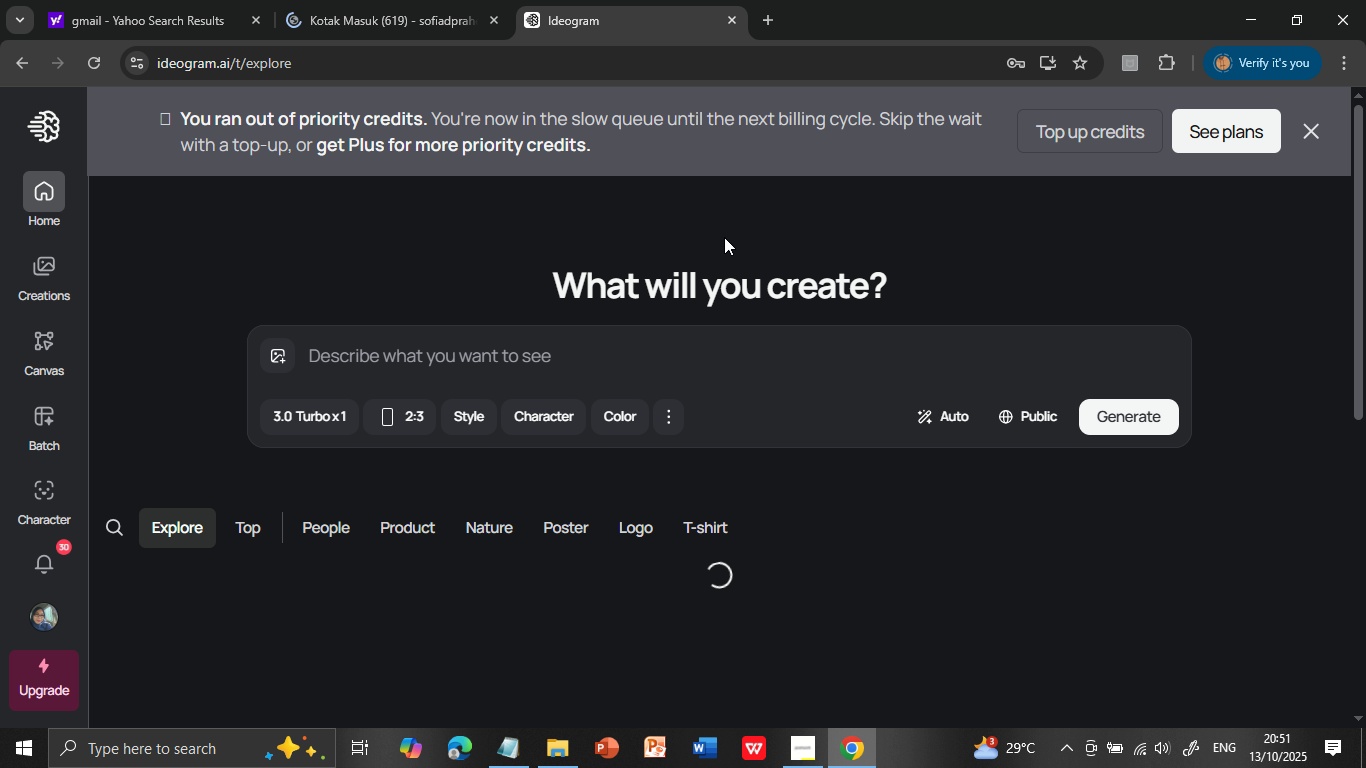 
wait(53.03)
 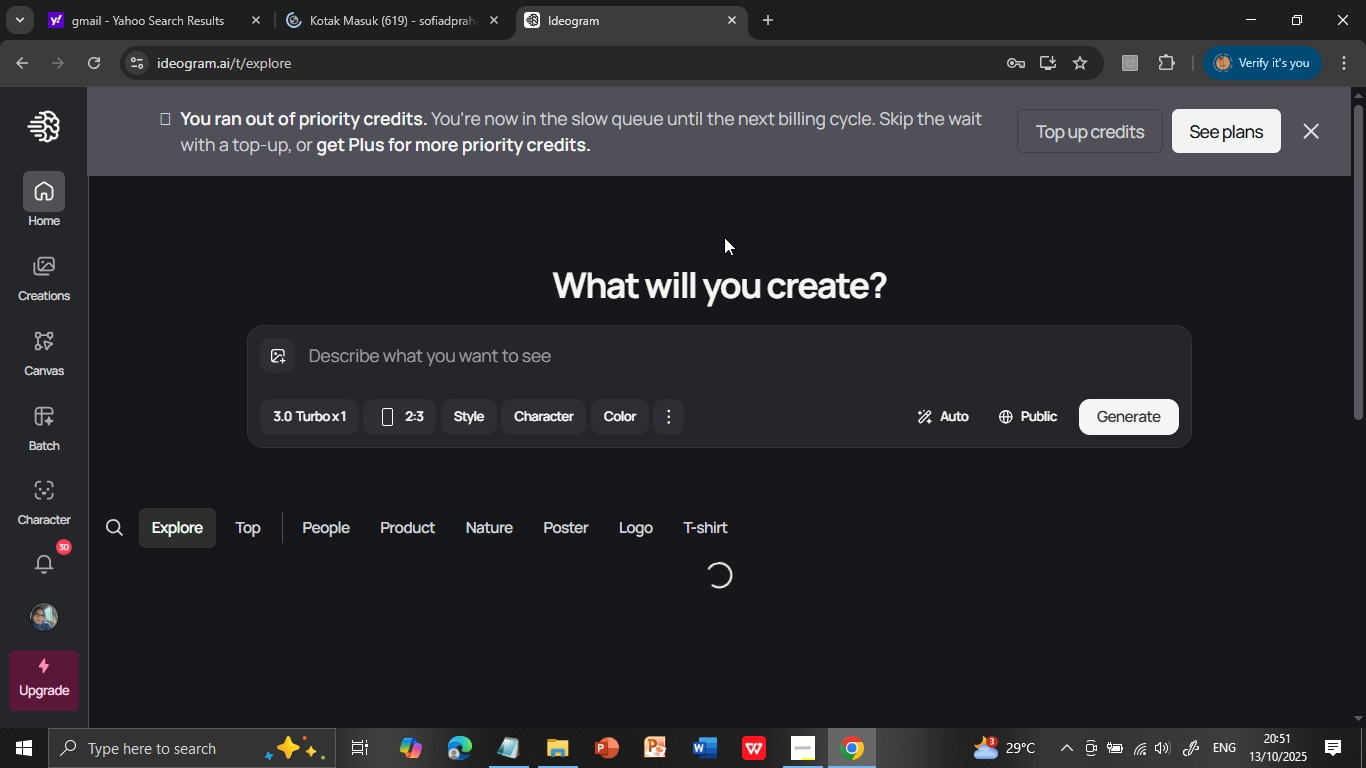 
left_click([765, 21])
 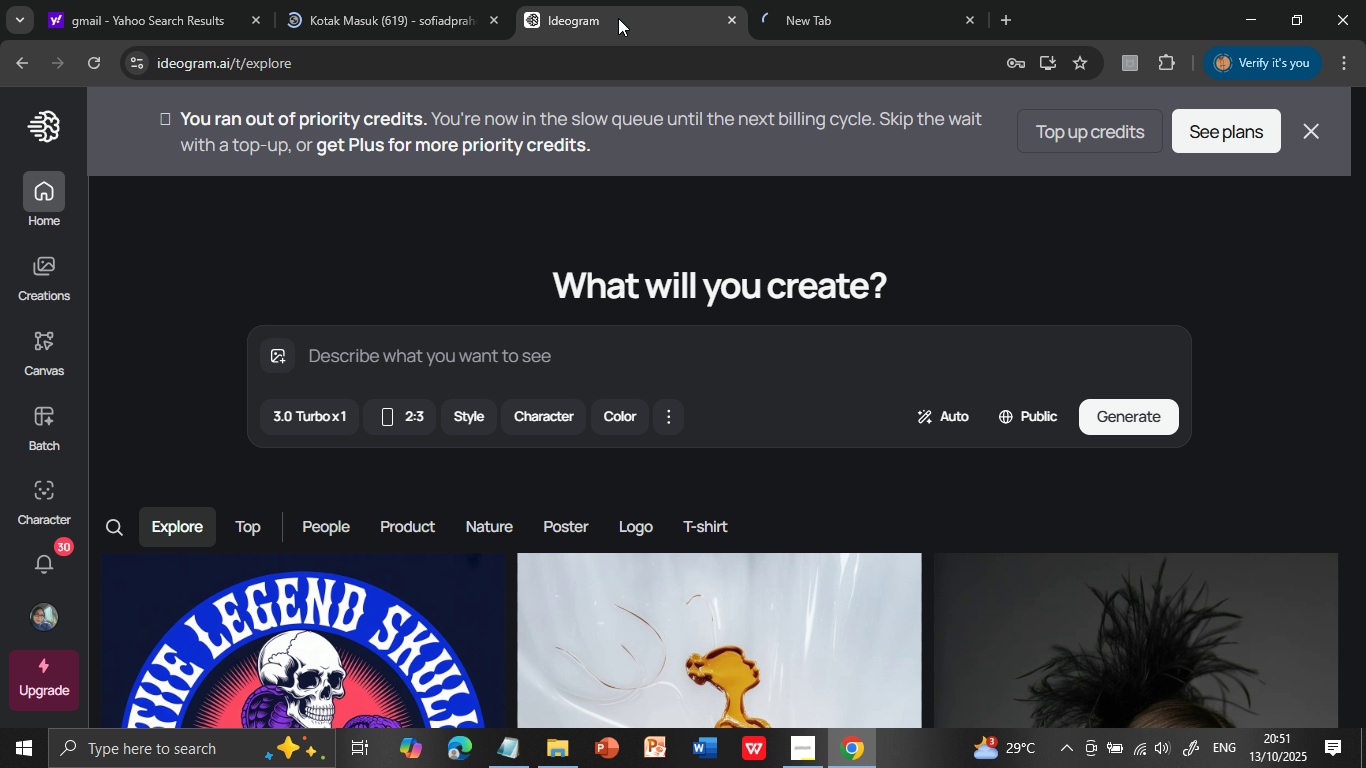 
left_click([603, 16])
 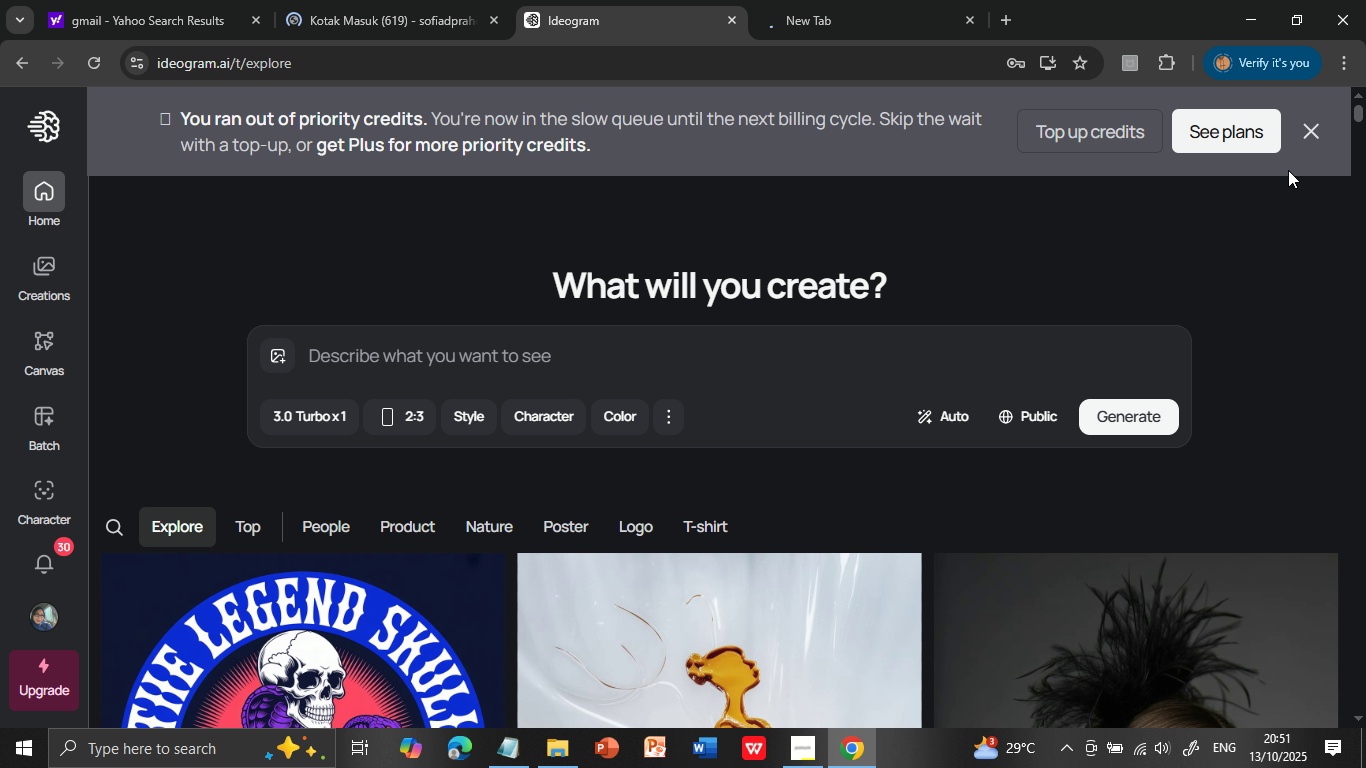 
wait(5.0)
 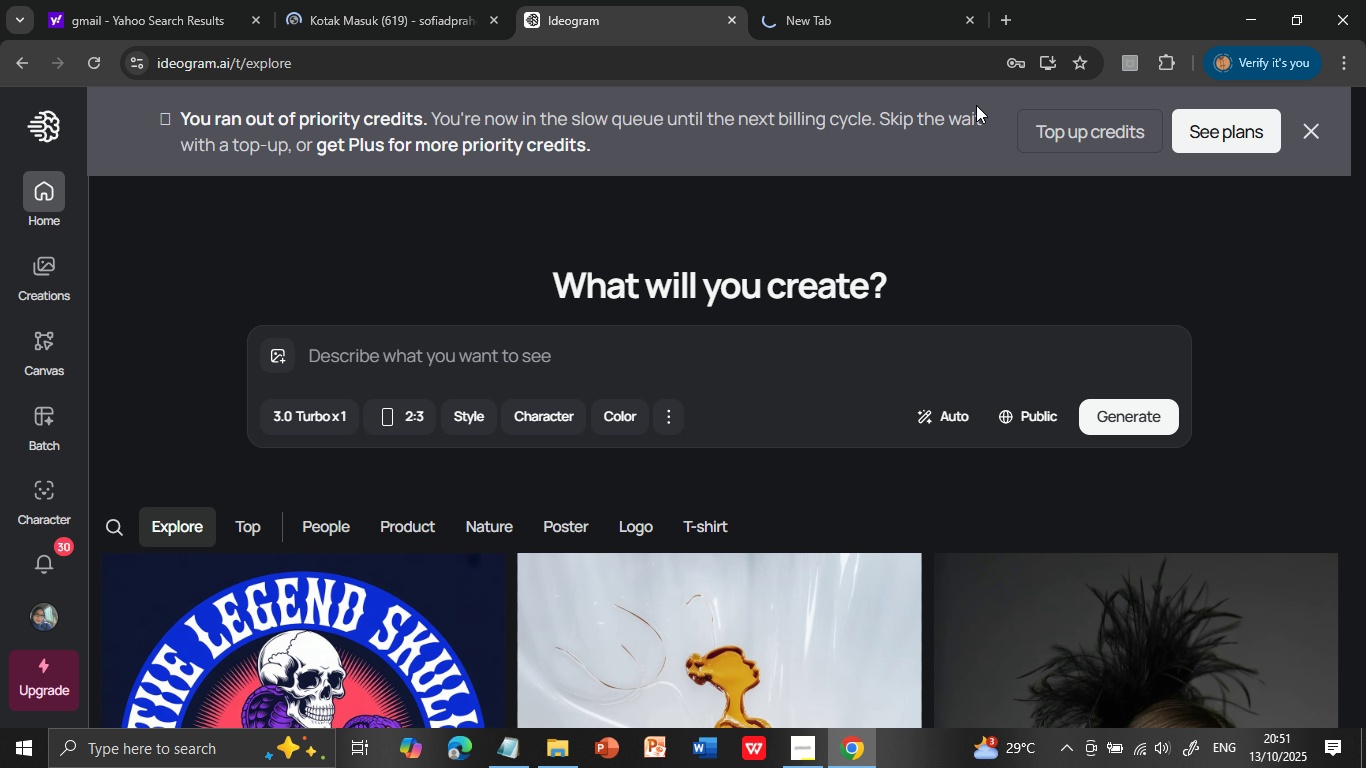 
mouse_move([1306, 128])
 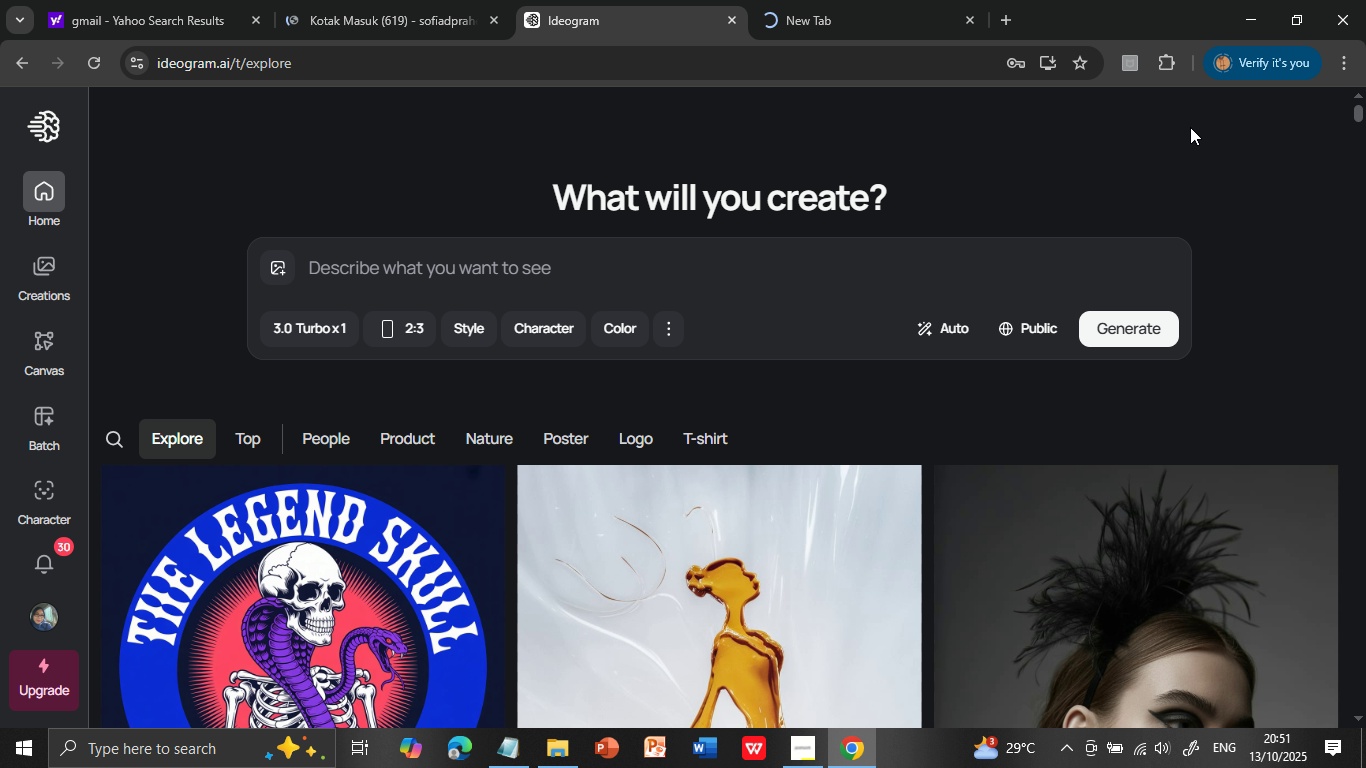 
left_click([1305, 129])
 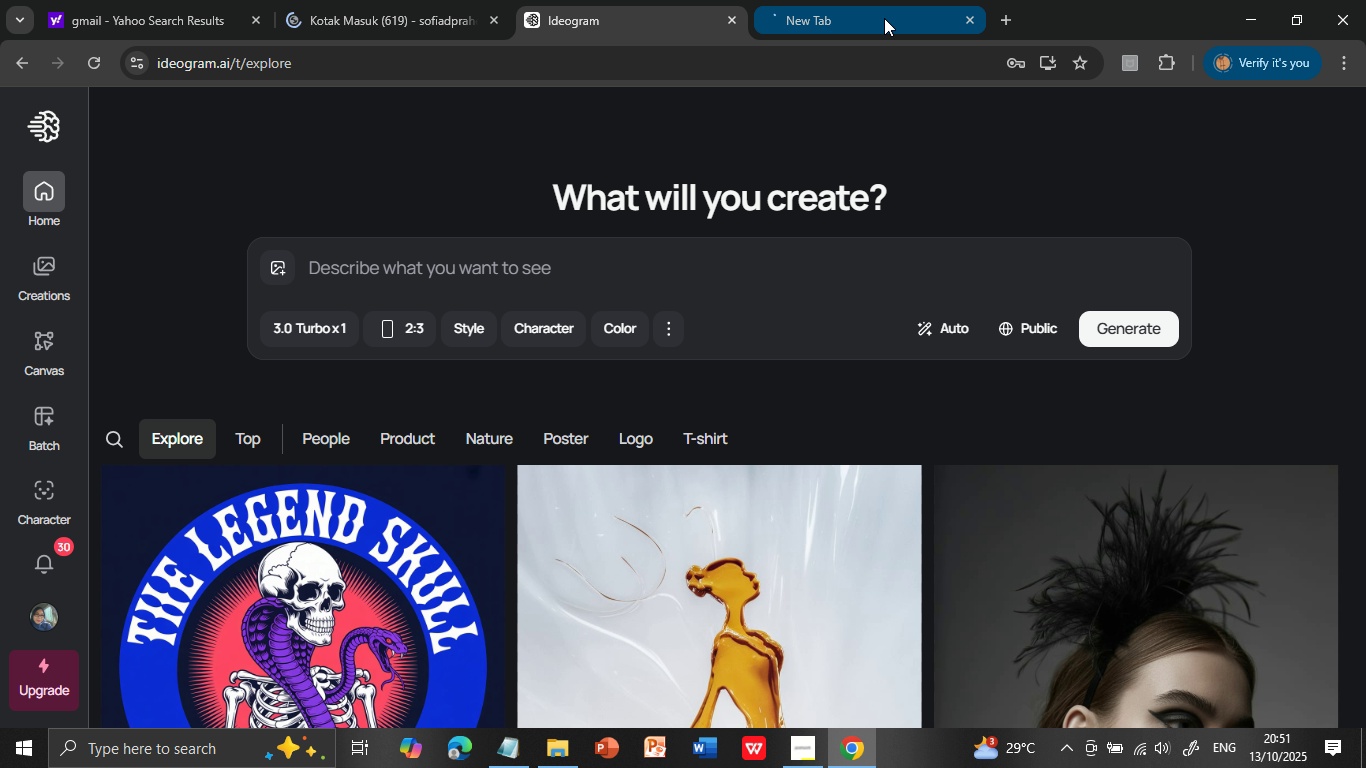 
left_click([884, 17])
 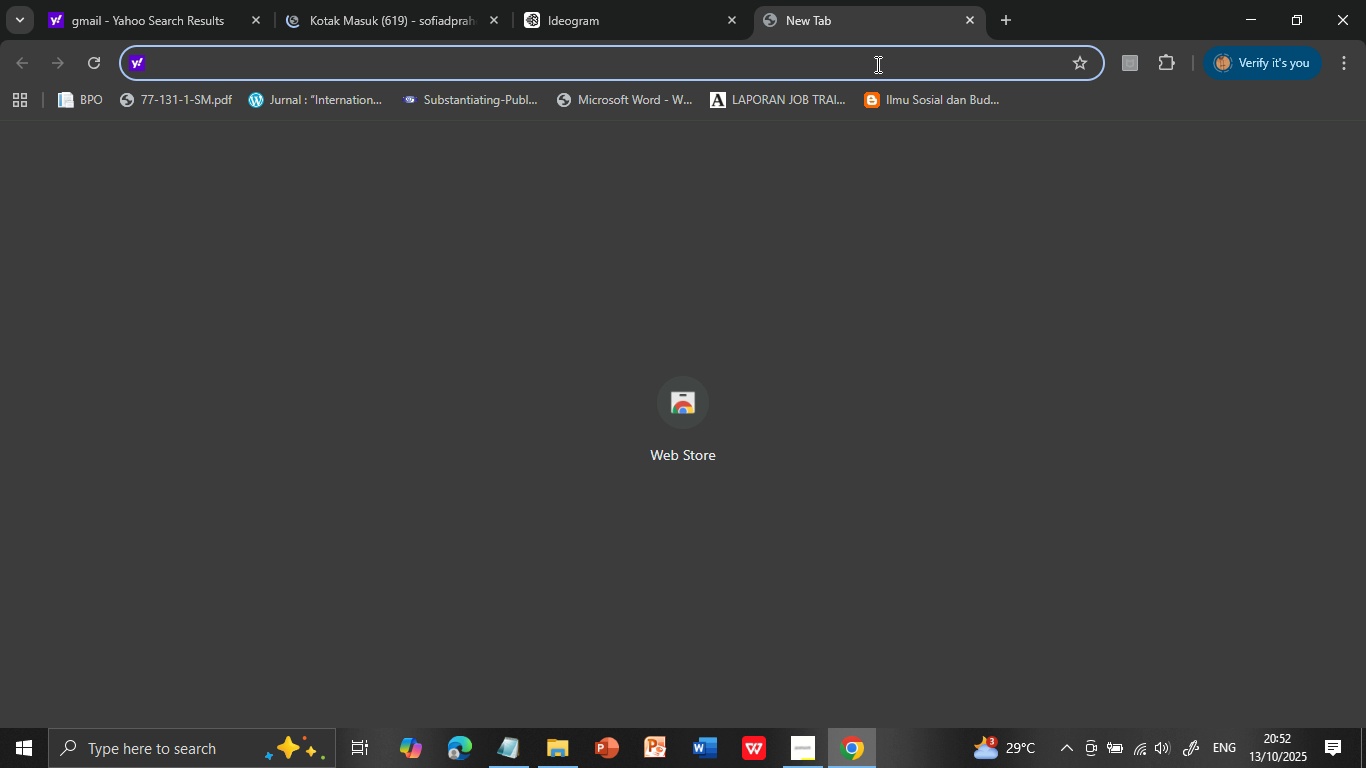 
left_click([875, 64])
 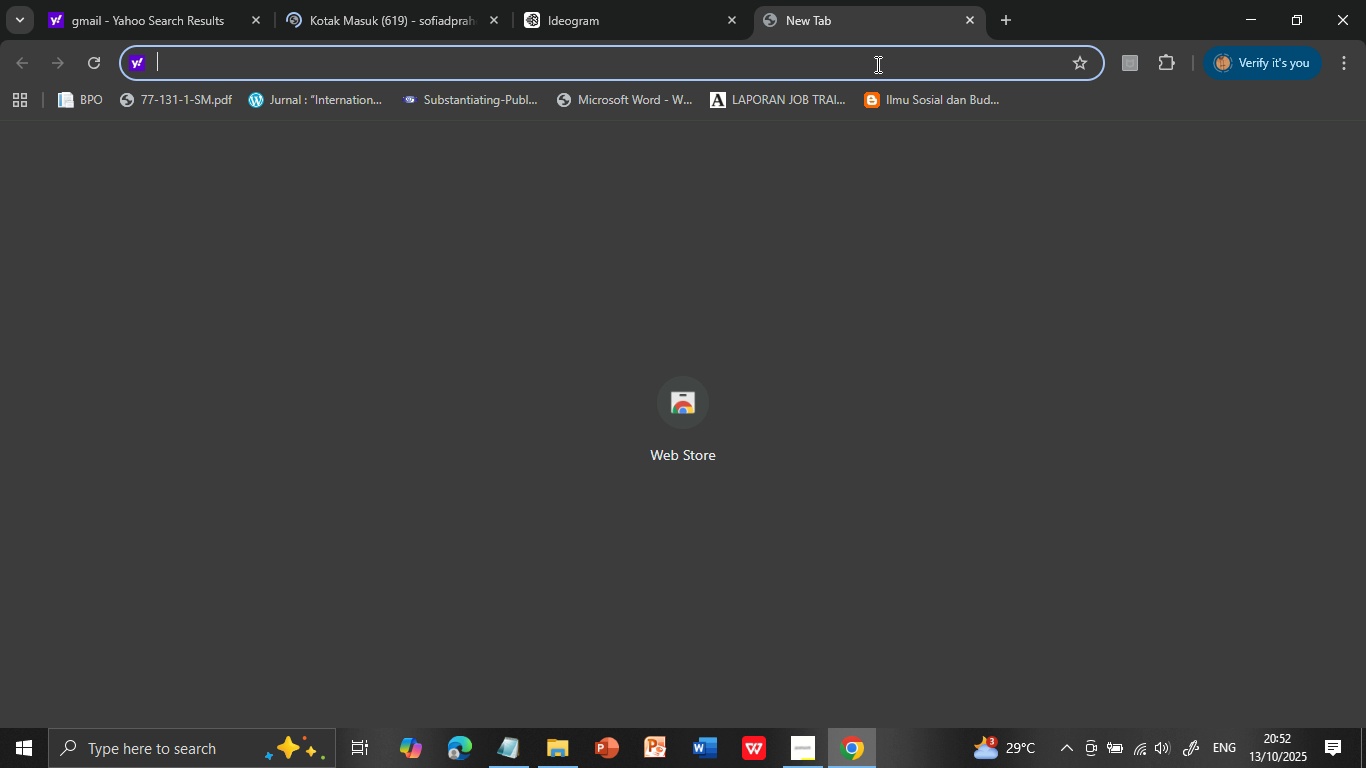 
type(cava)
 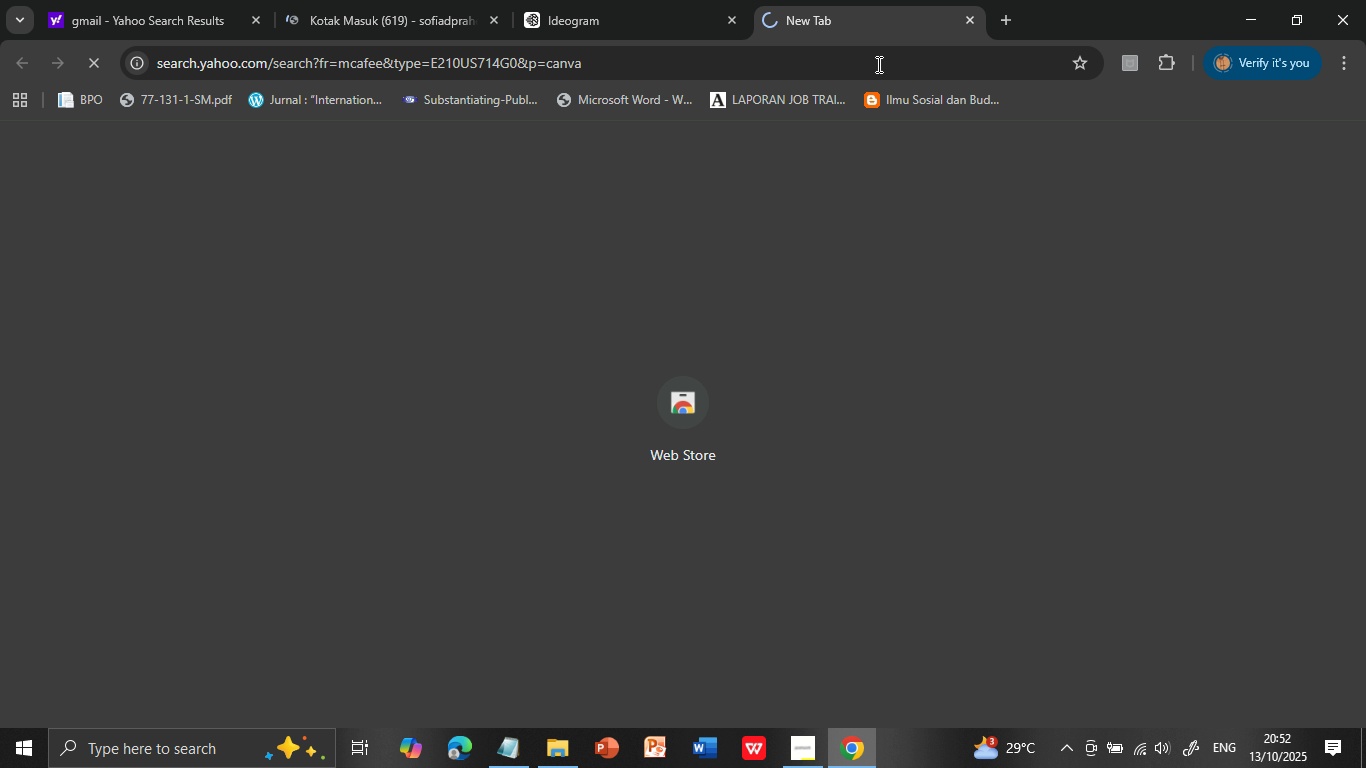 
key(Enter)
 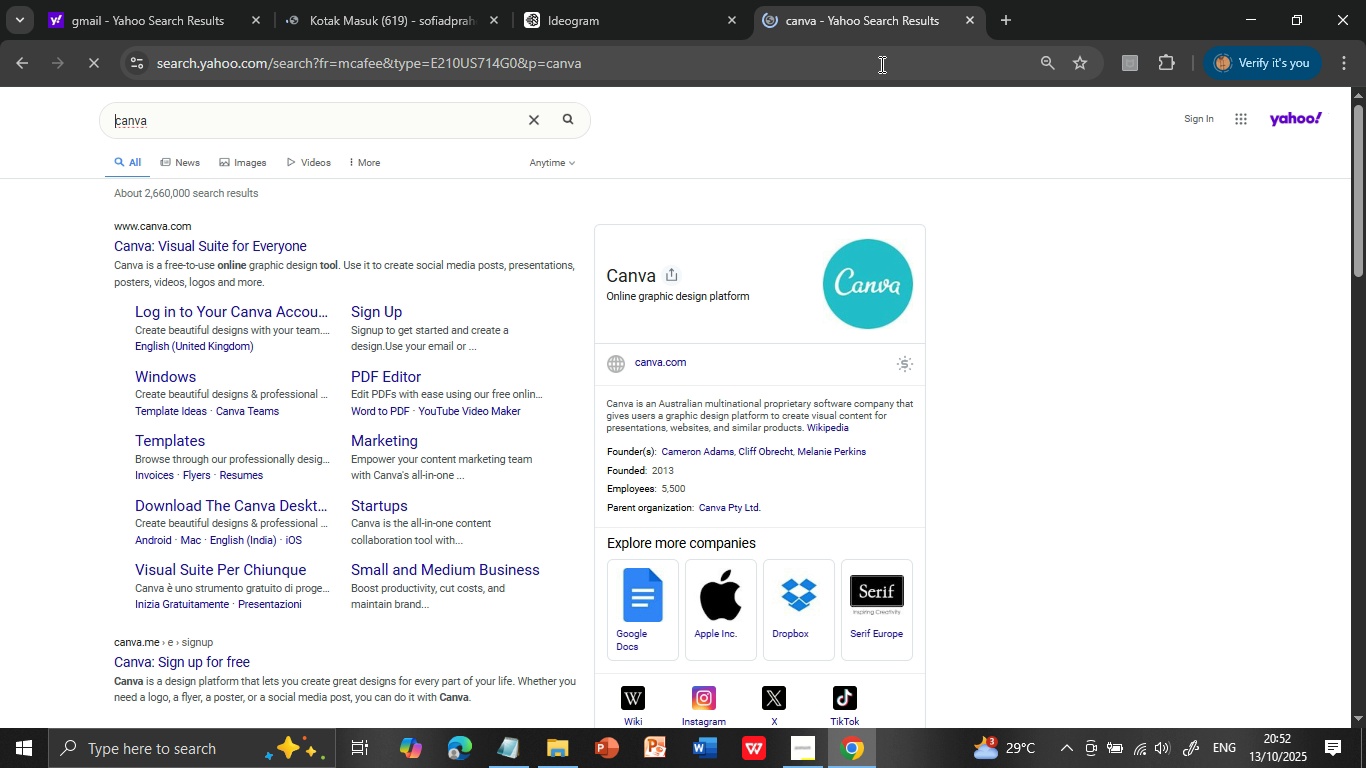 
wait(6.13)
 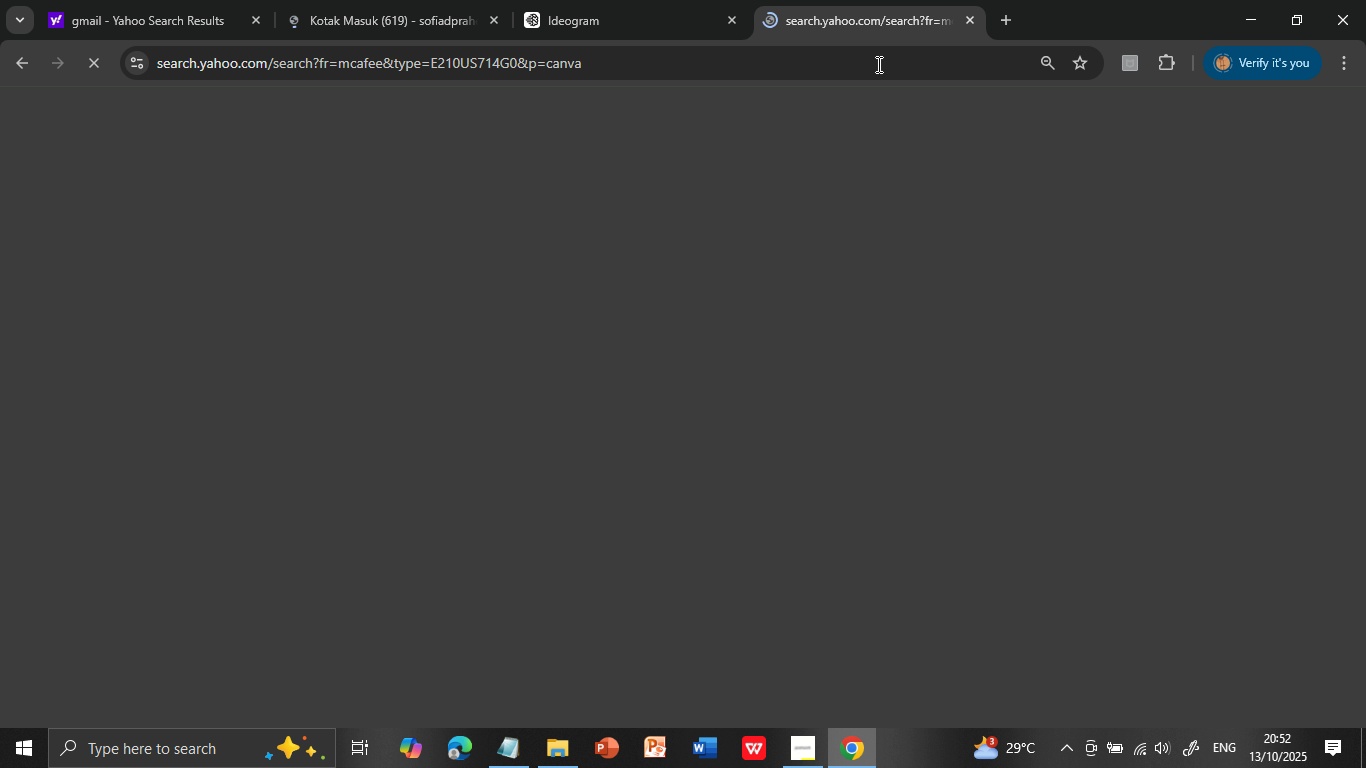 
left_click([214, 237])
 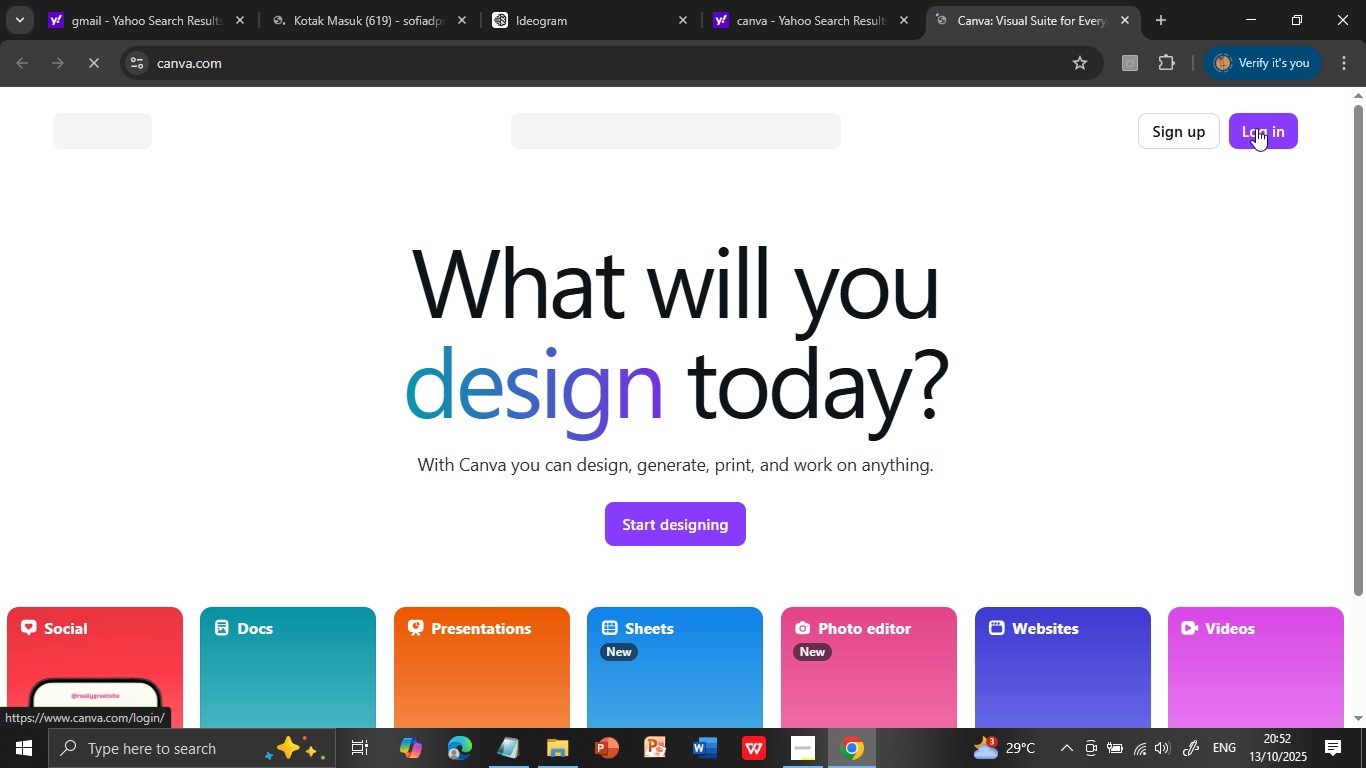 
wait(7.63)
 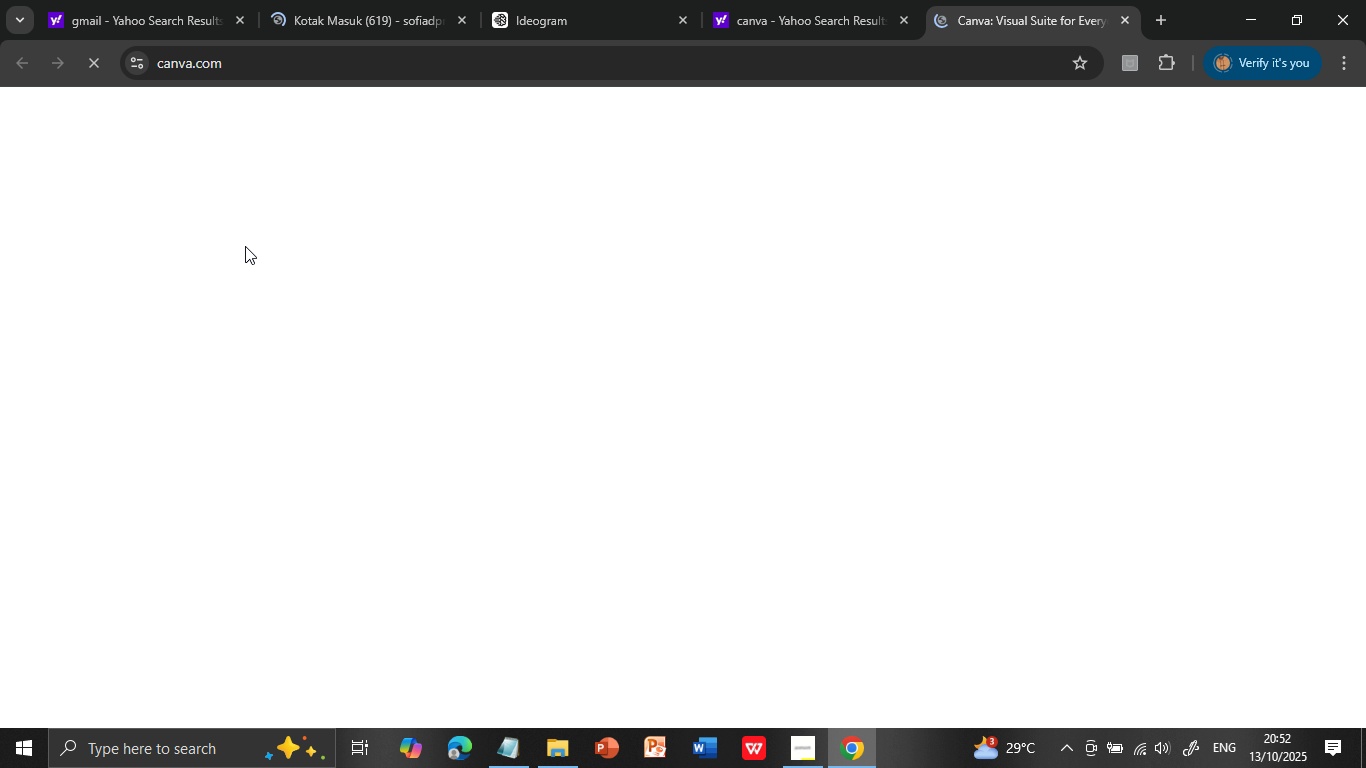 
left_click([1258, 134])
 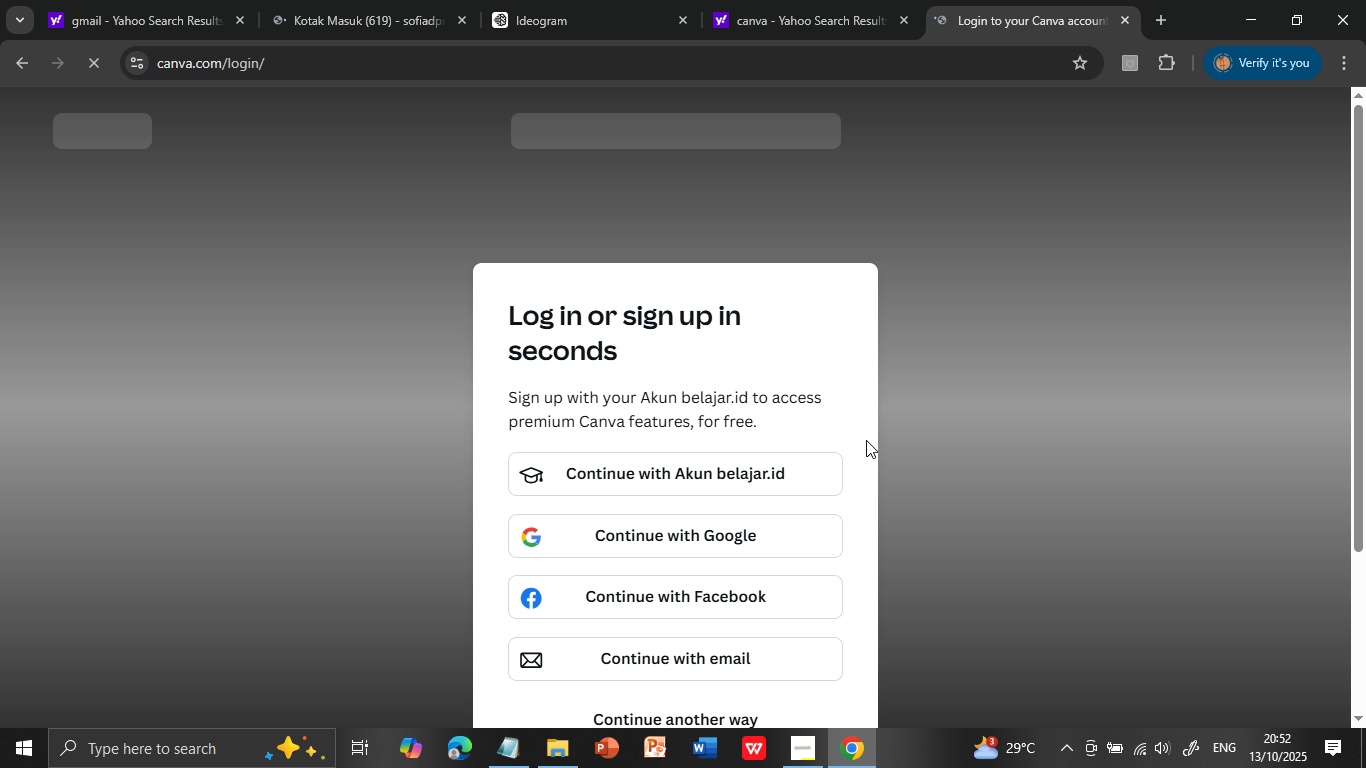 
left_click([710, 536])
 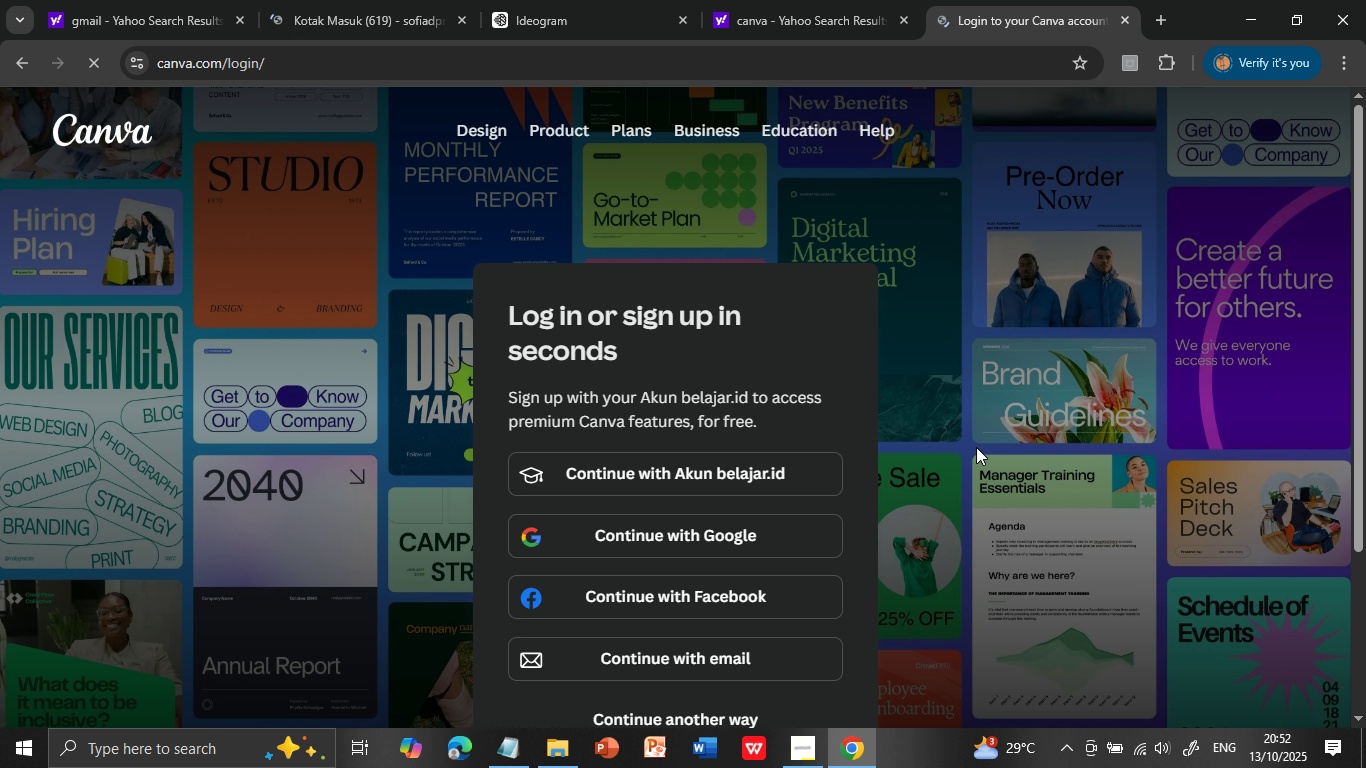 
wait(13.54)
 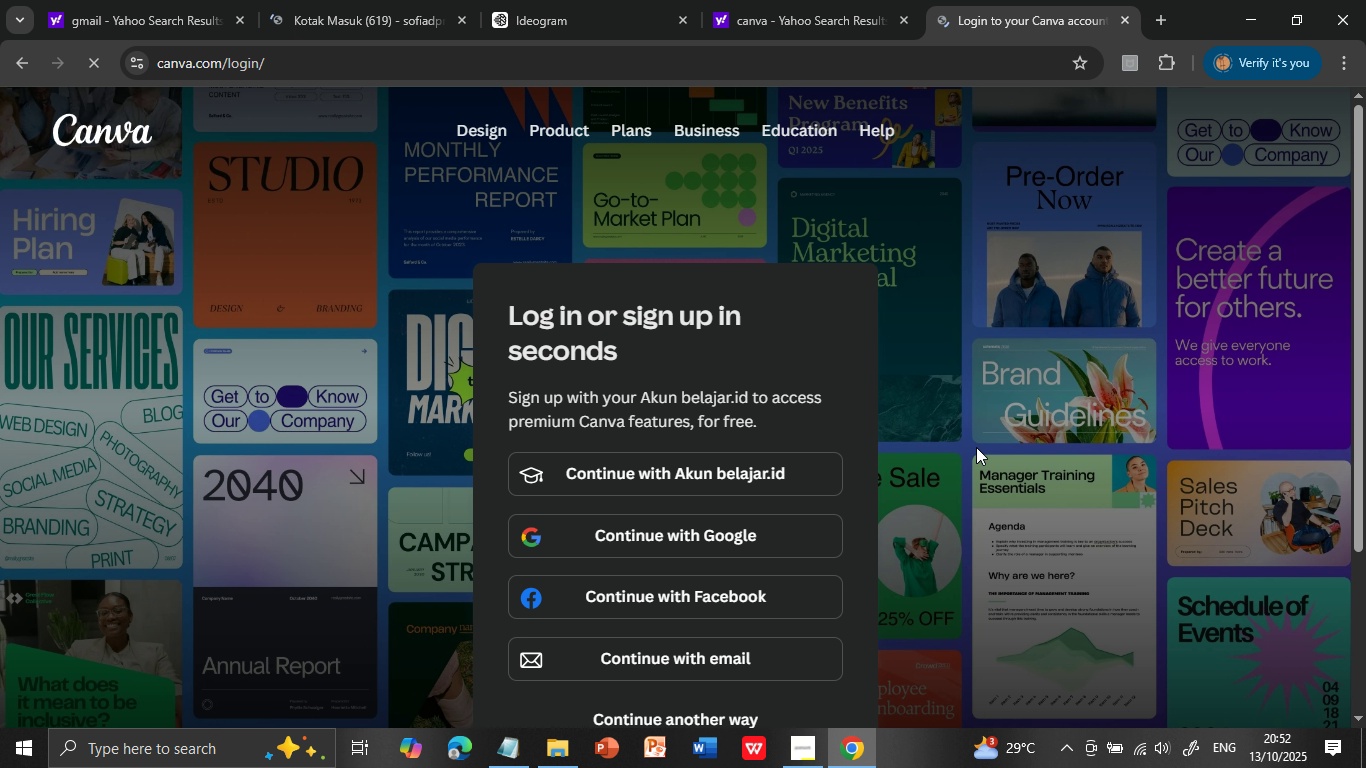 
left_click([138, 657])
 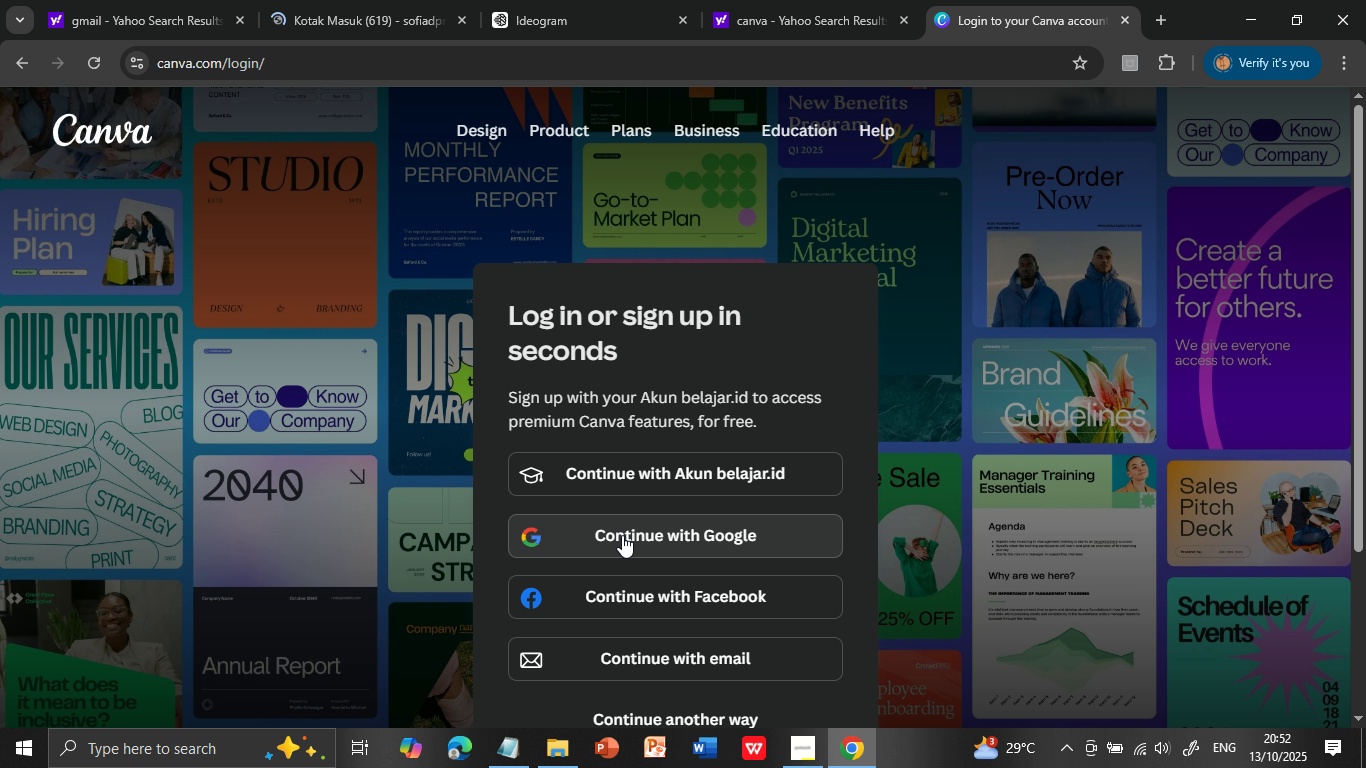 
wait(5.49)
 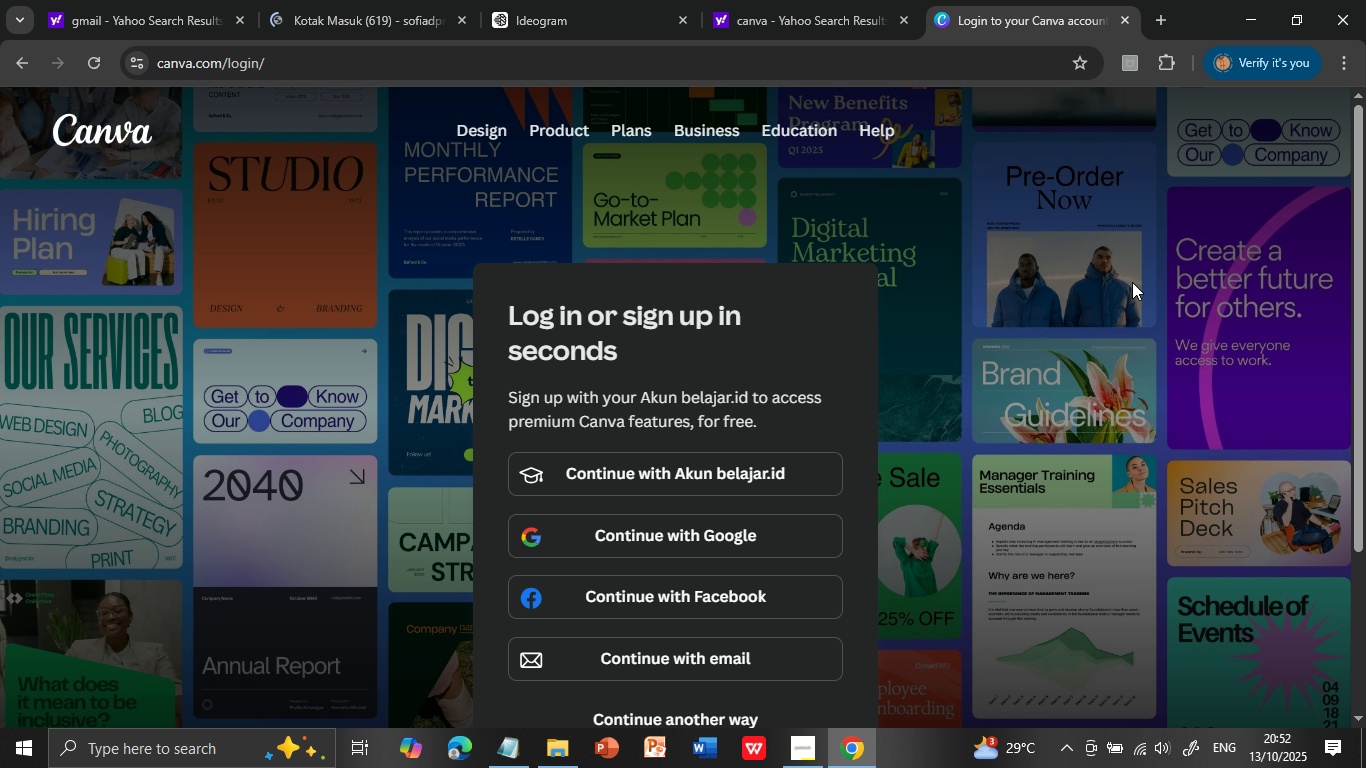 
left_click([666, 534])
 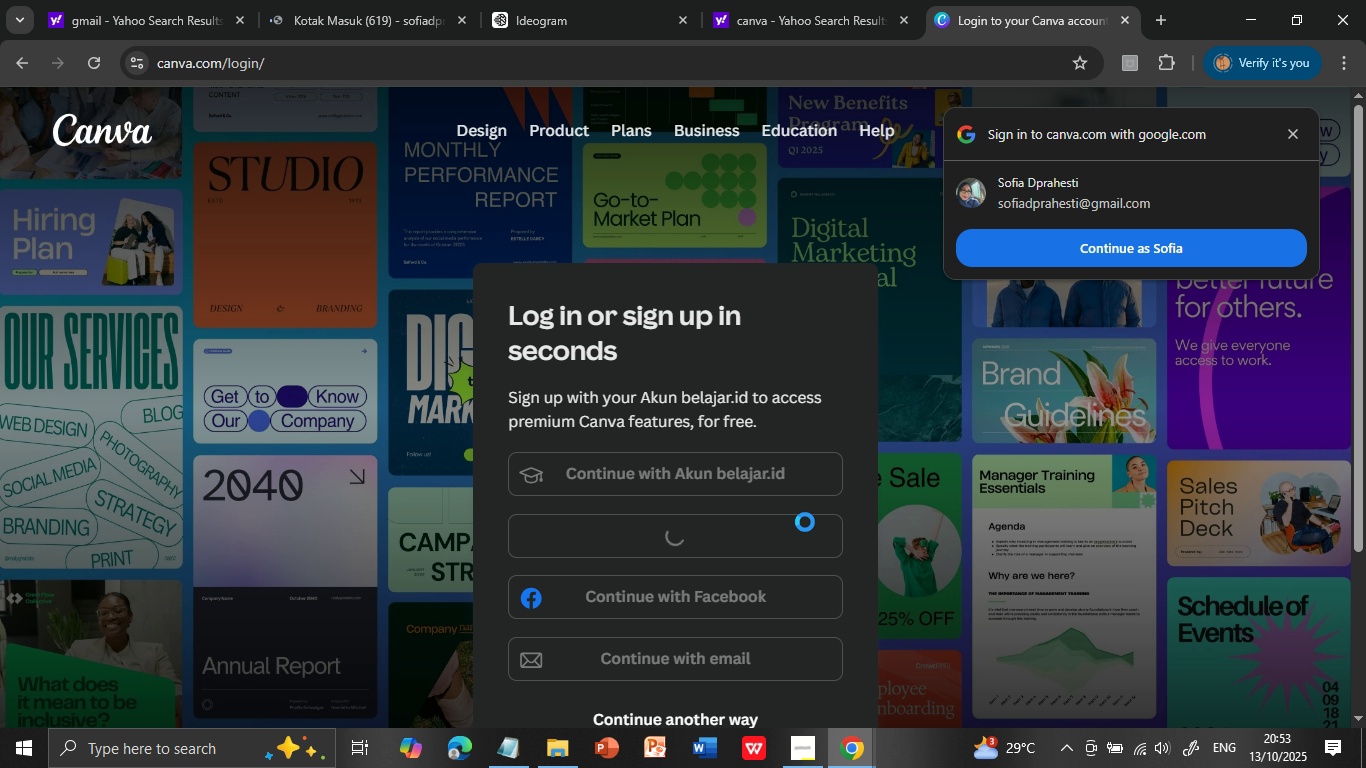 
wait(33.07)
 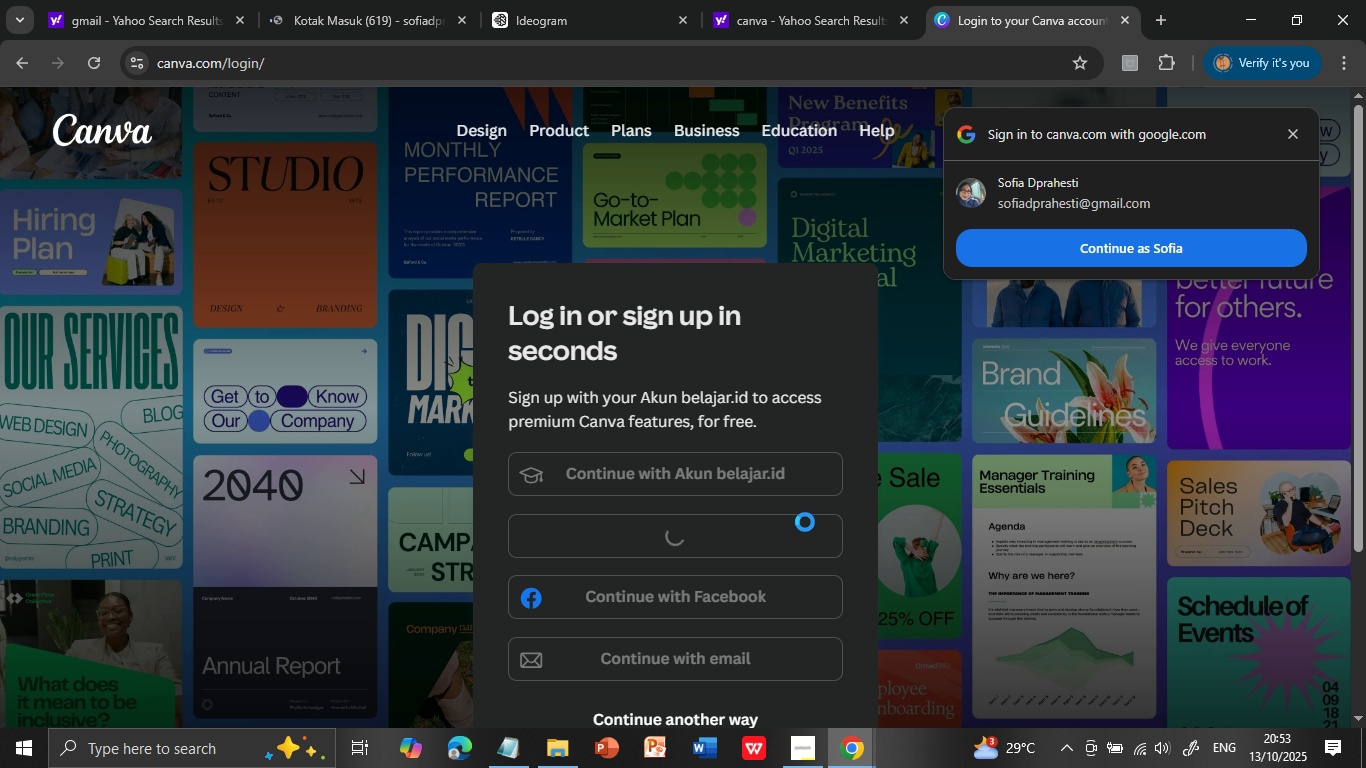 
left_click_drag(start_coordinate=[1056, 259], to_coordinate=[313, 549])
 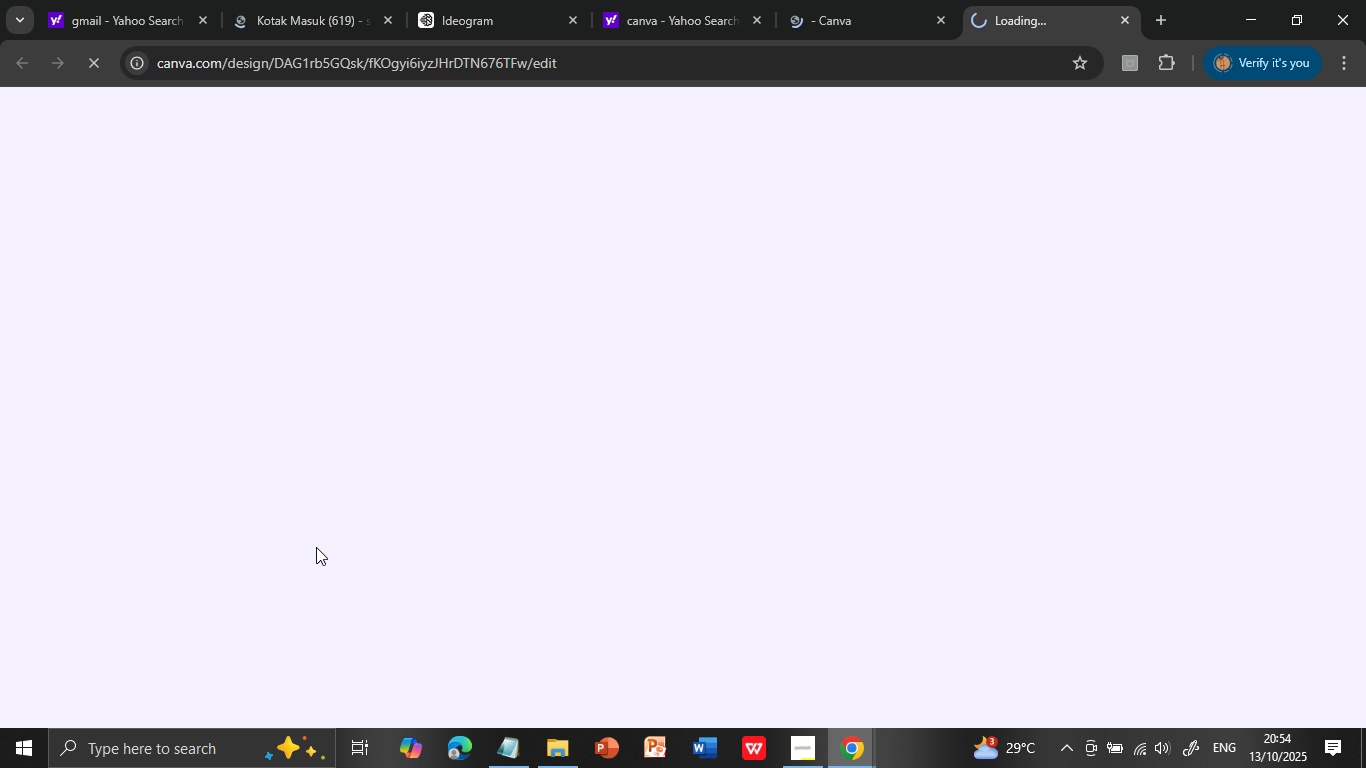 
left_click([1056, 259])
 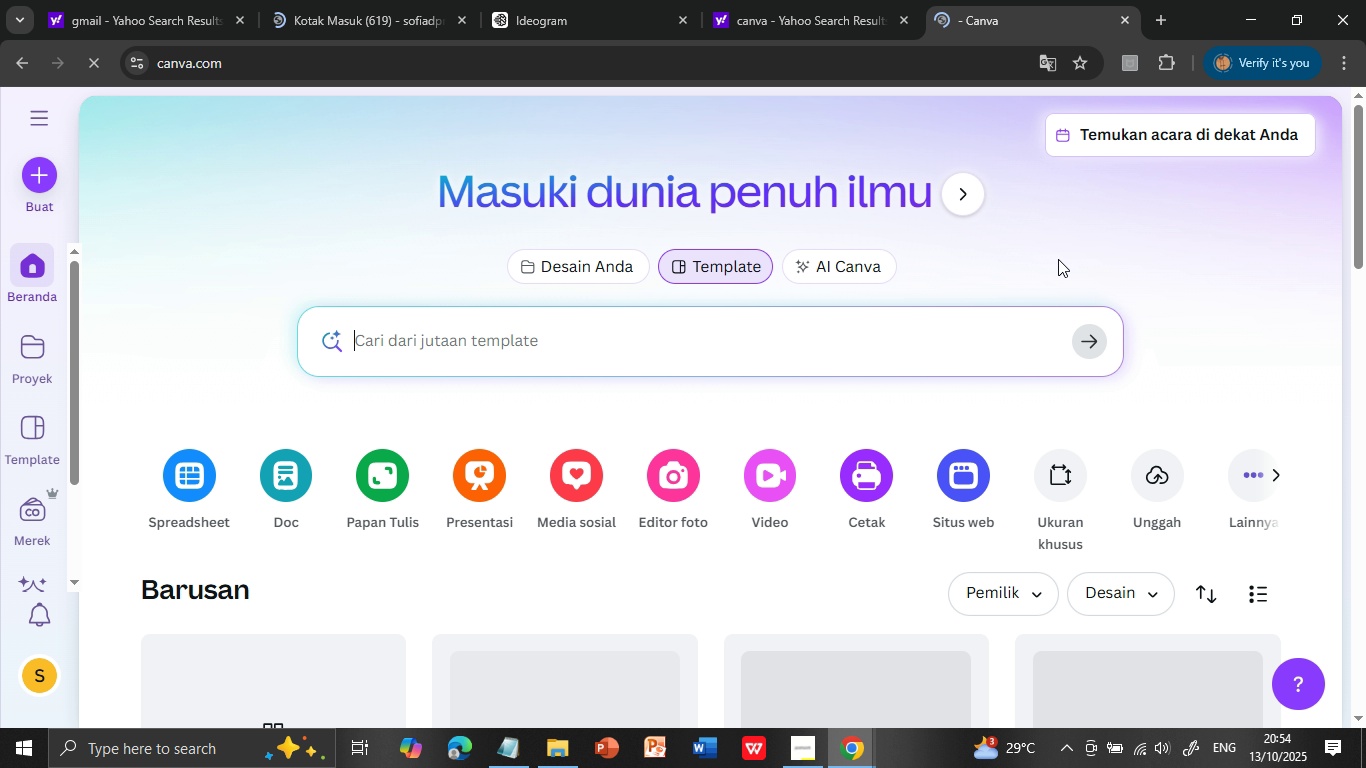 
scroll: coordinate [336, 502], scroll_direction: down, amount: 2.0
 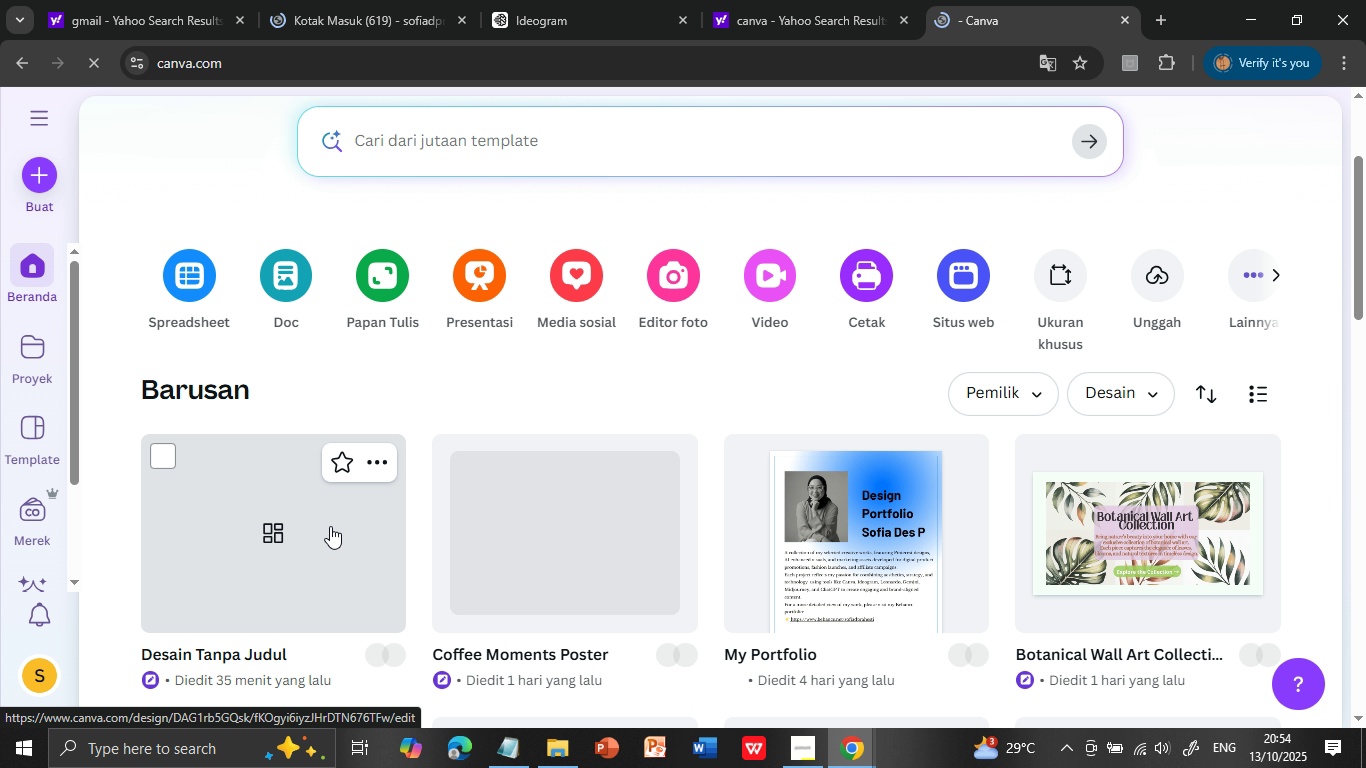 
left_click_drag(start_coordinate=[313, 549], to_coordinate=[692, 501])
 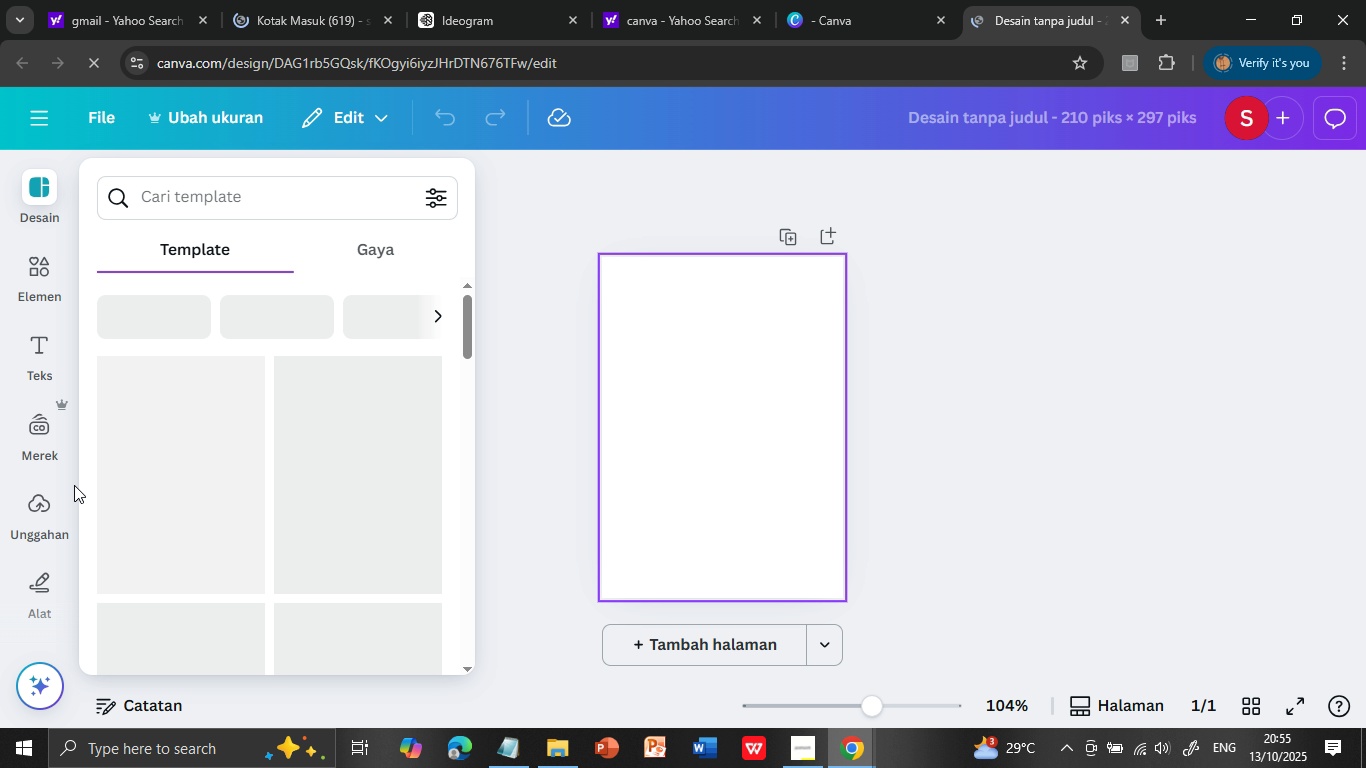 
left_click([313, 549])
 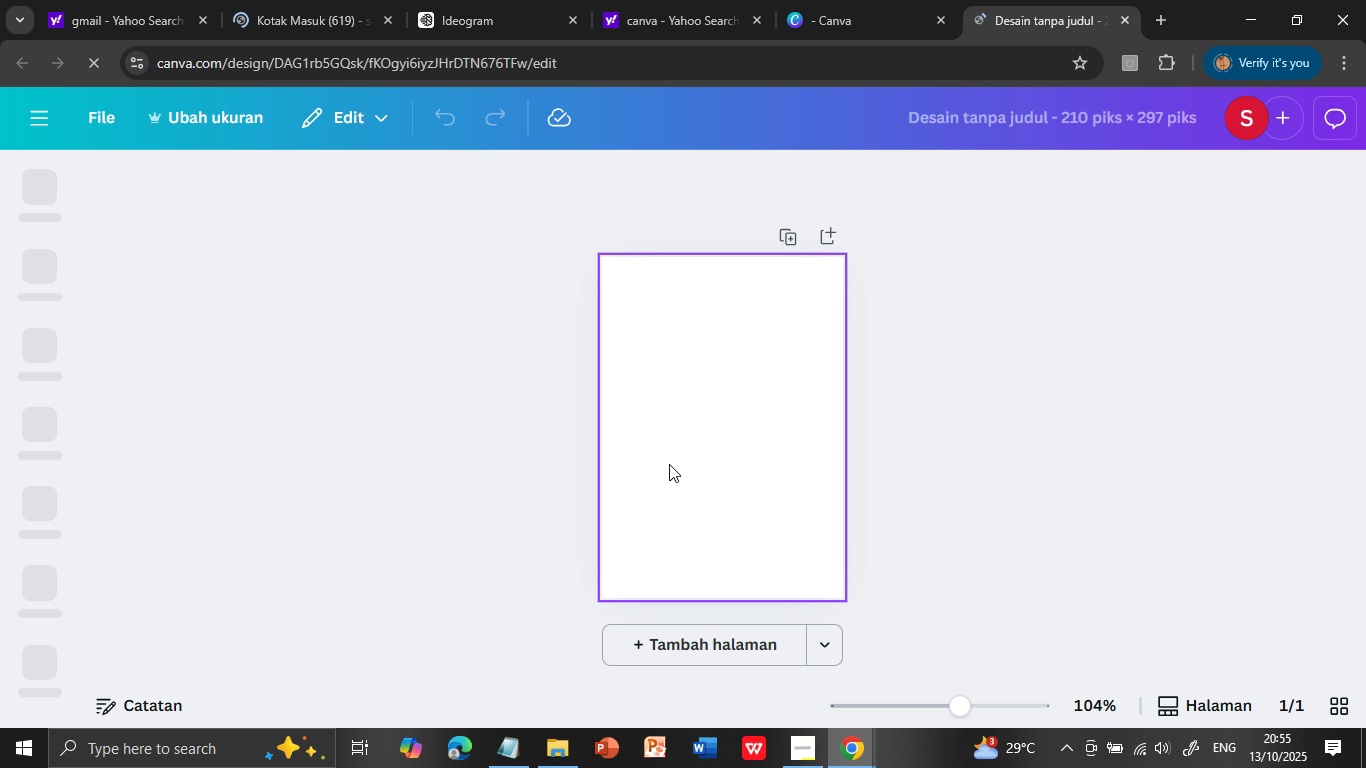 
left_click_drag(start_coordinate=[692, 501], to_coordinate=[35, 512])
 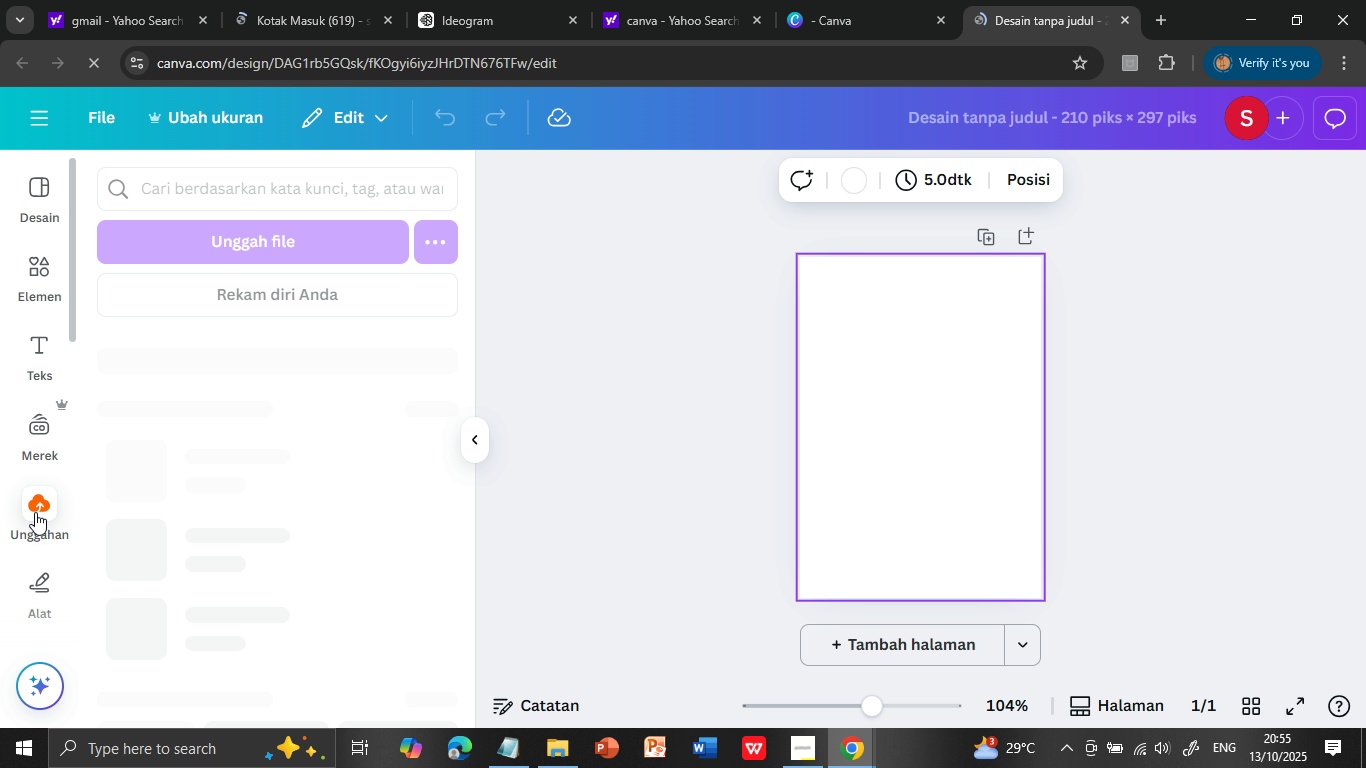 
left_click([692, 501])
 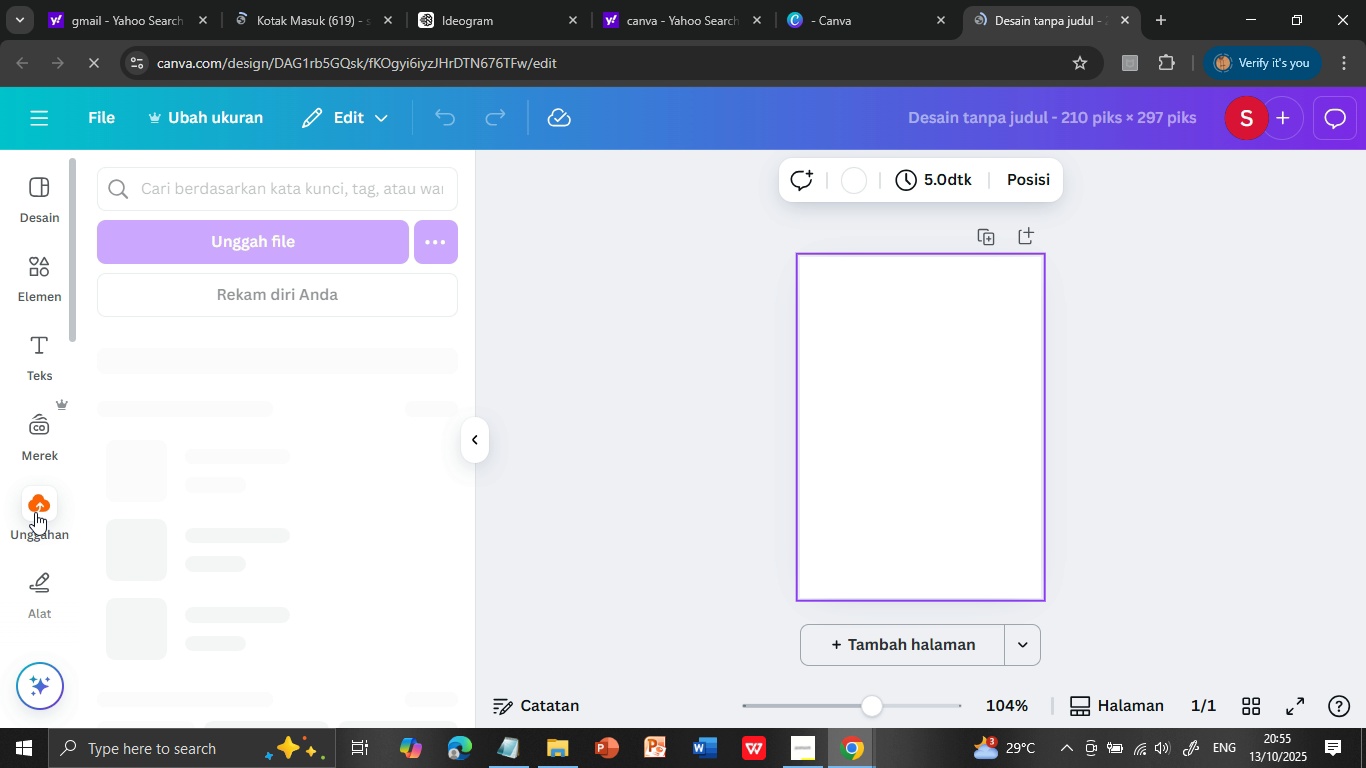 
left_click_drag(start_coordinate=[35, 512], to_coordinate=[263, 238])
 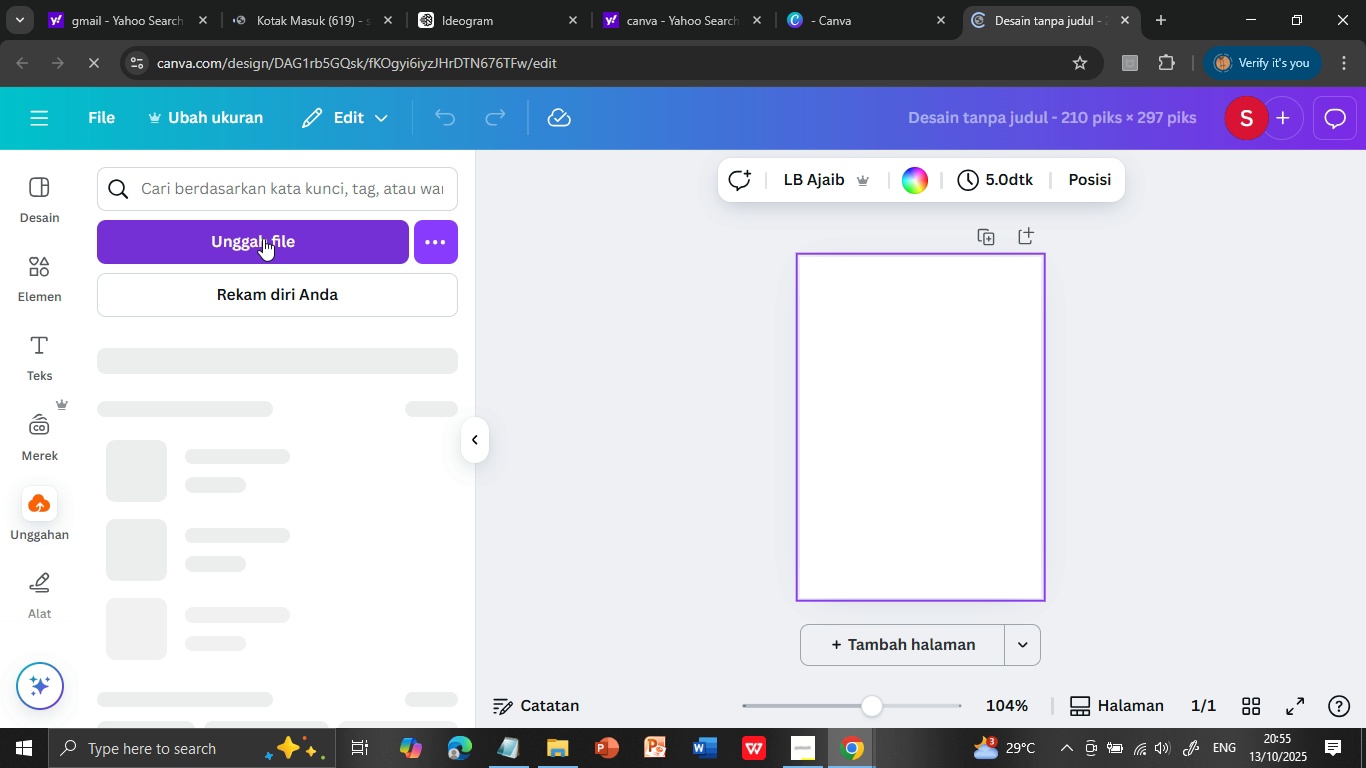 
left_click([35, 512])
 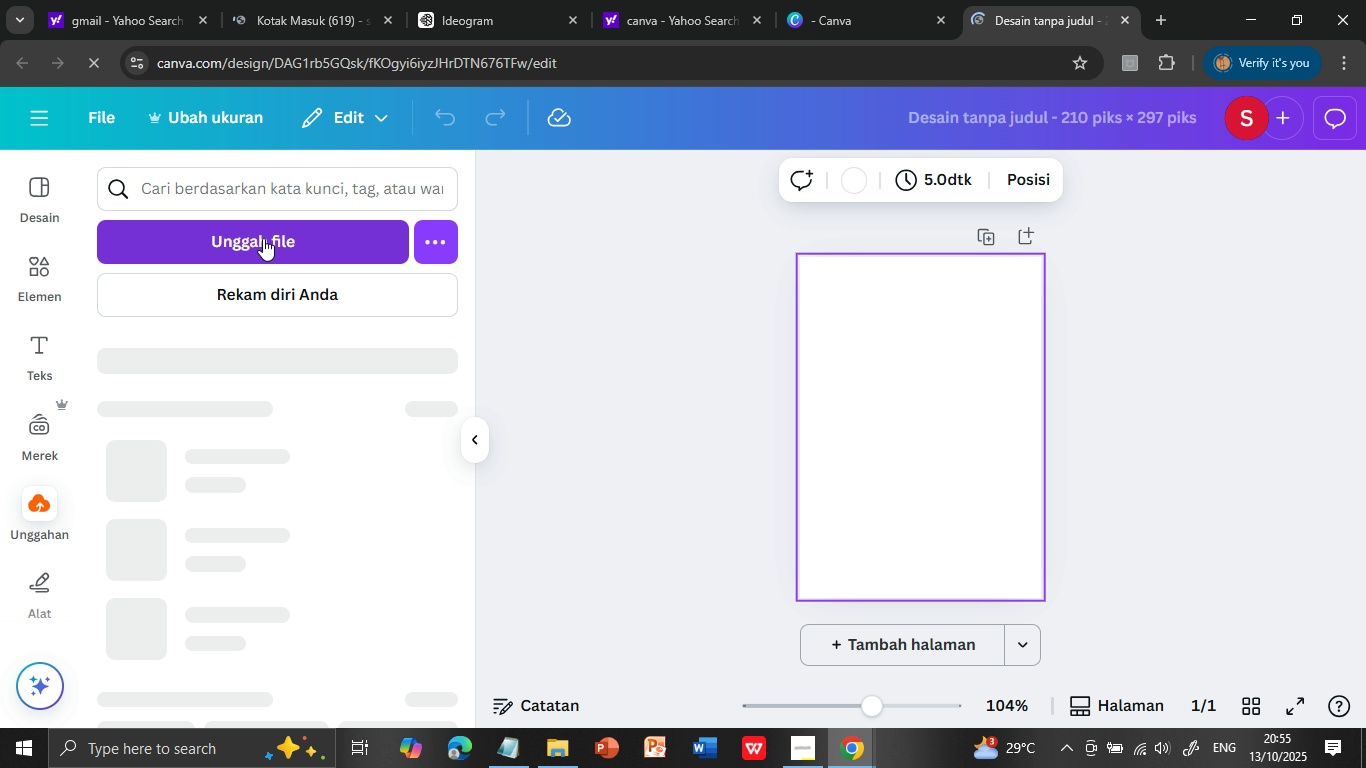 
left_click([263, 238])
 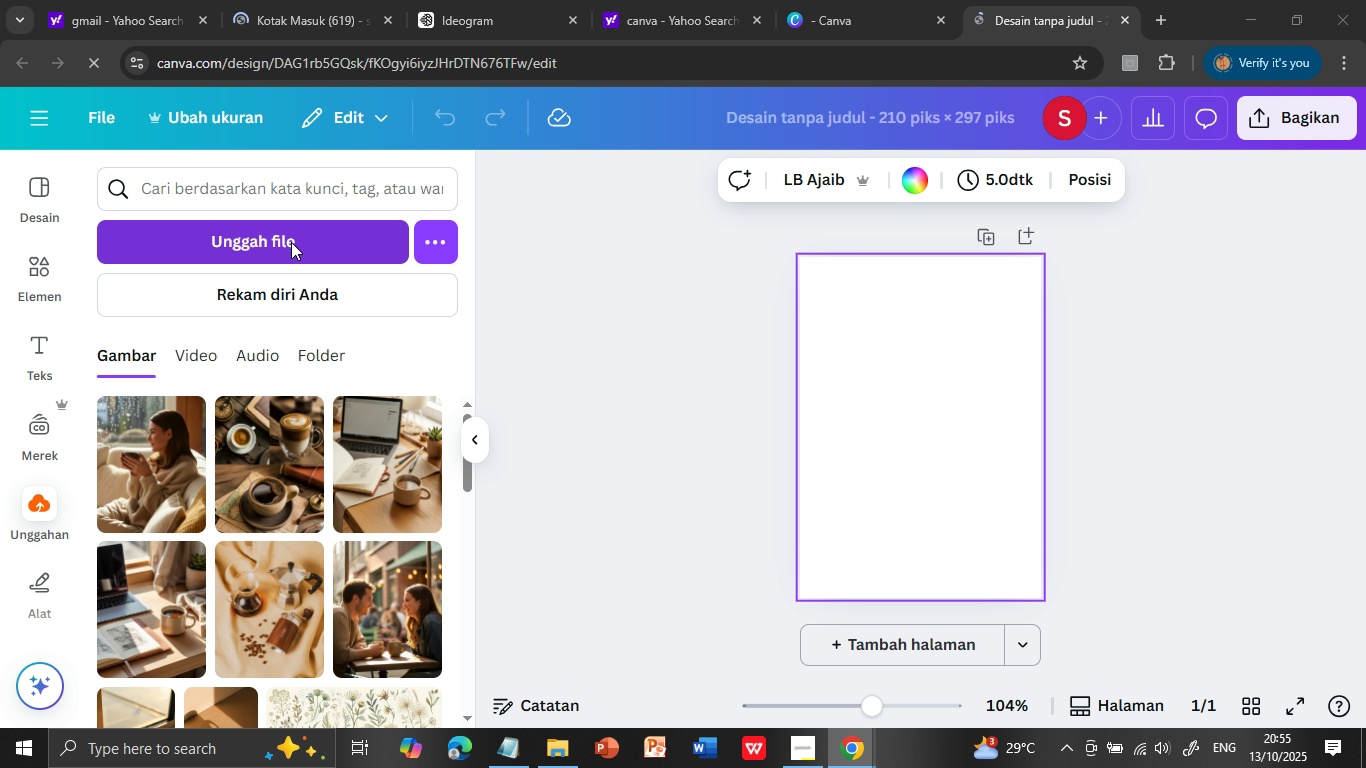 
wait(19.22)
 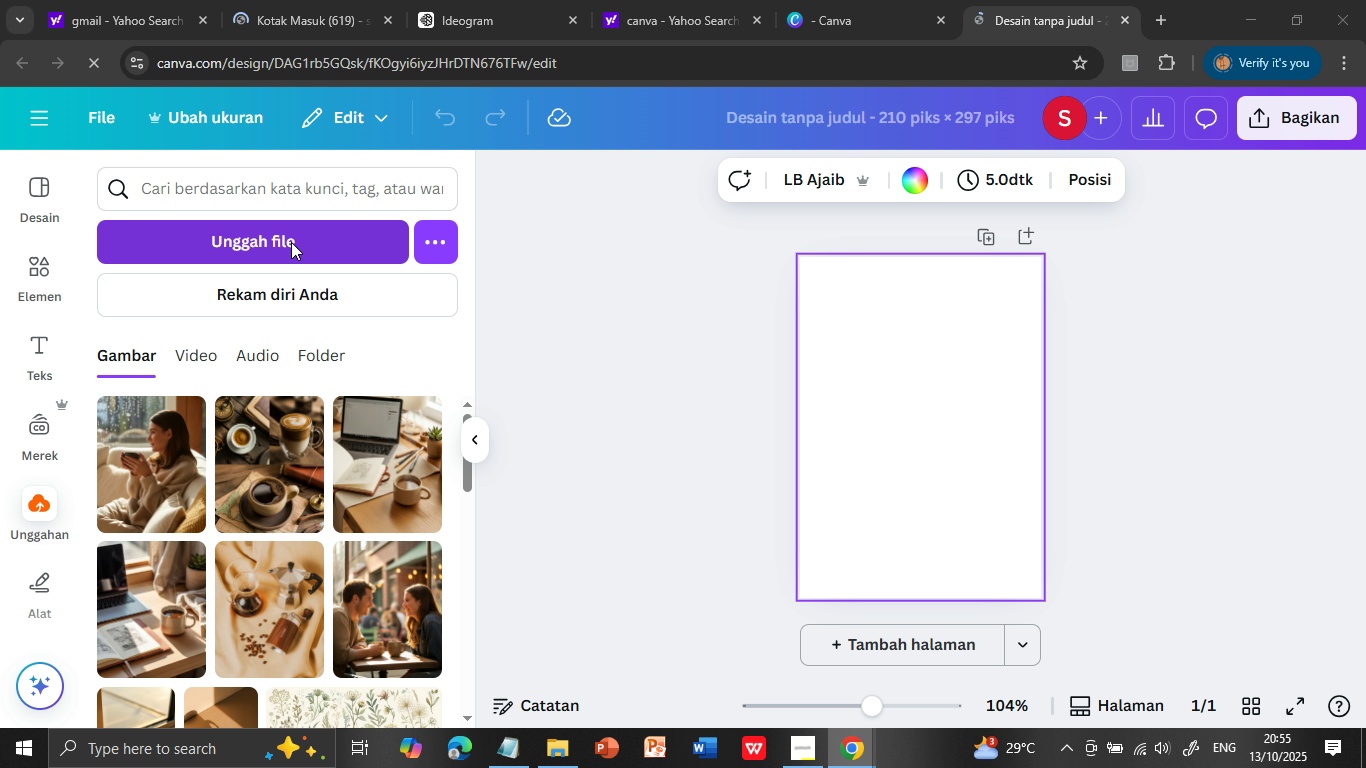 
left_click([299, 174])
 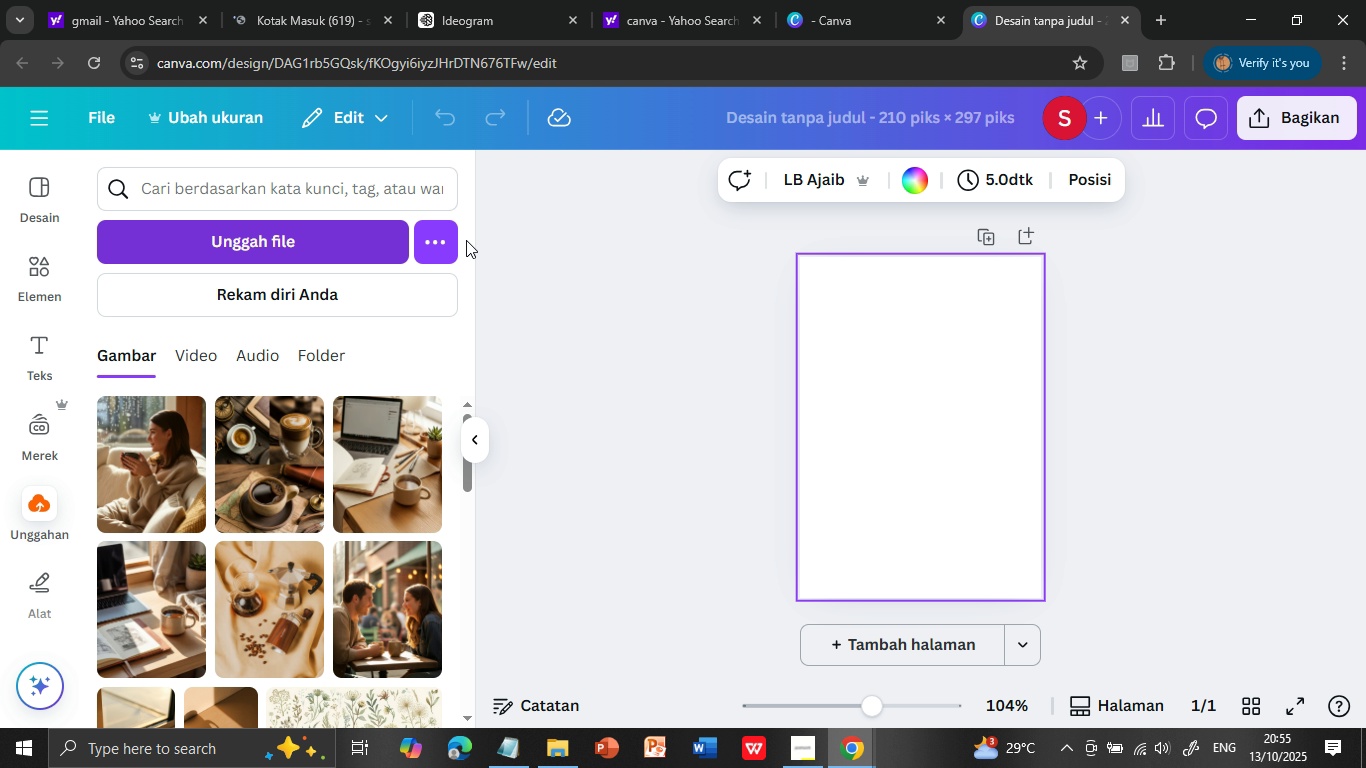 
left_click([465, 372])
 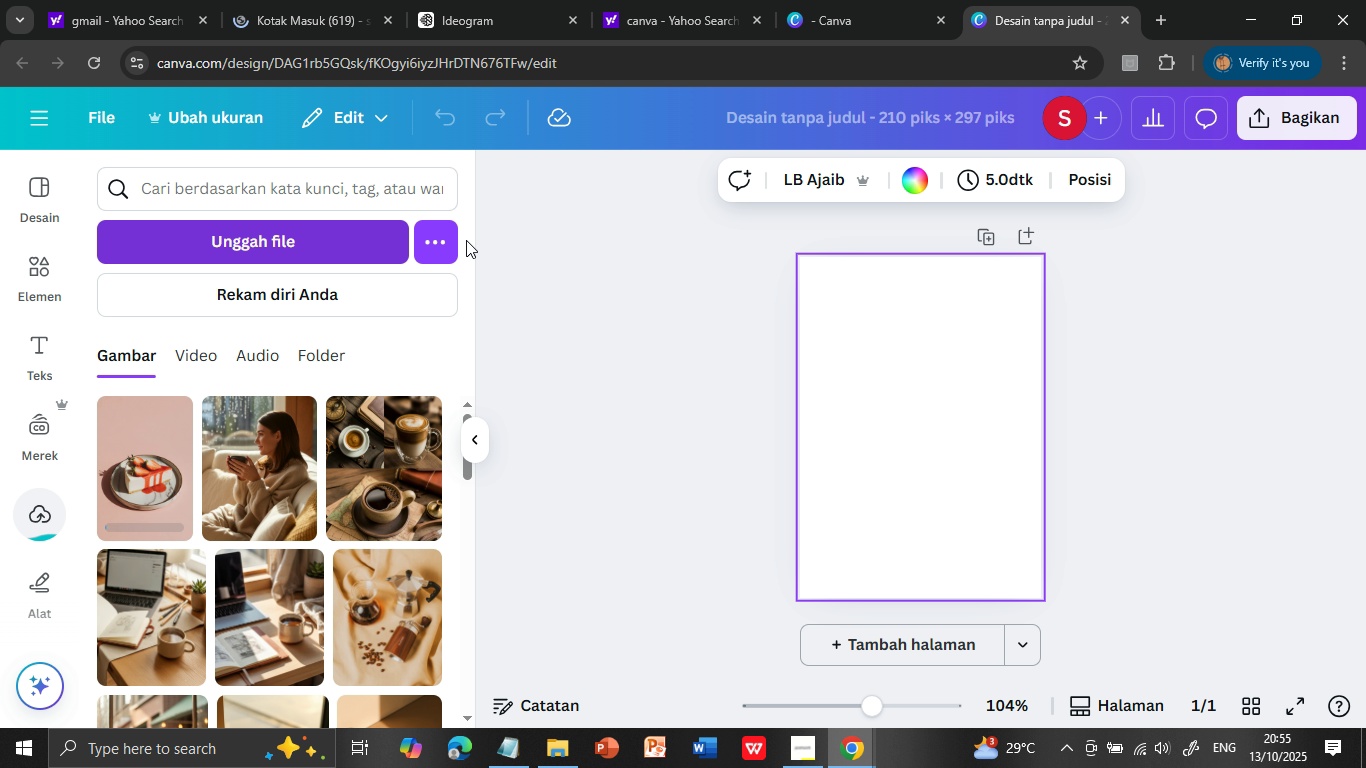 
wait(10.75)
 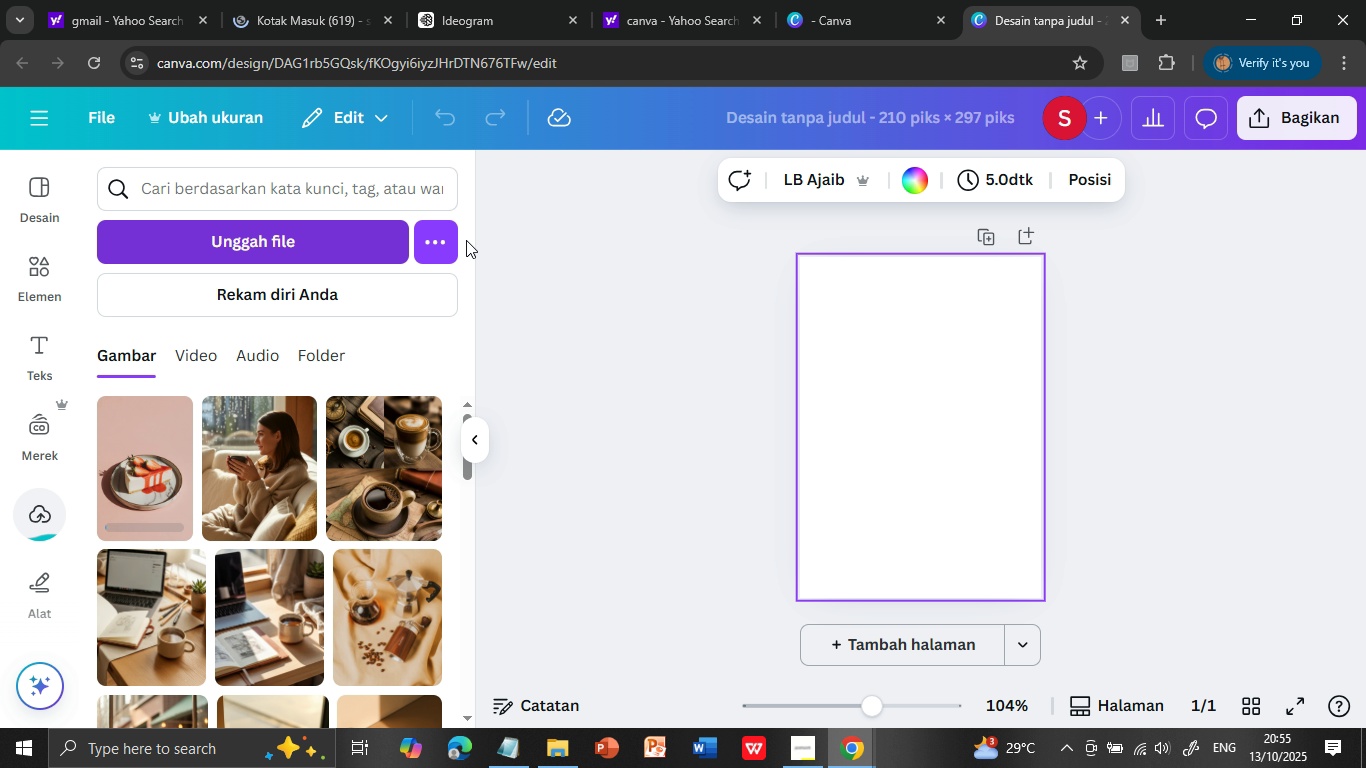 
left_click([150, 462])
 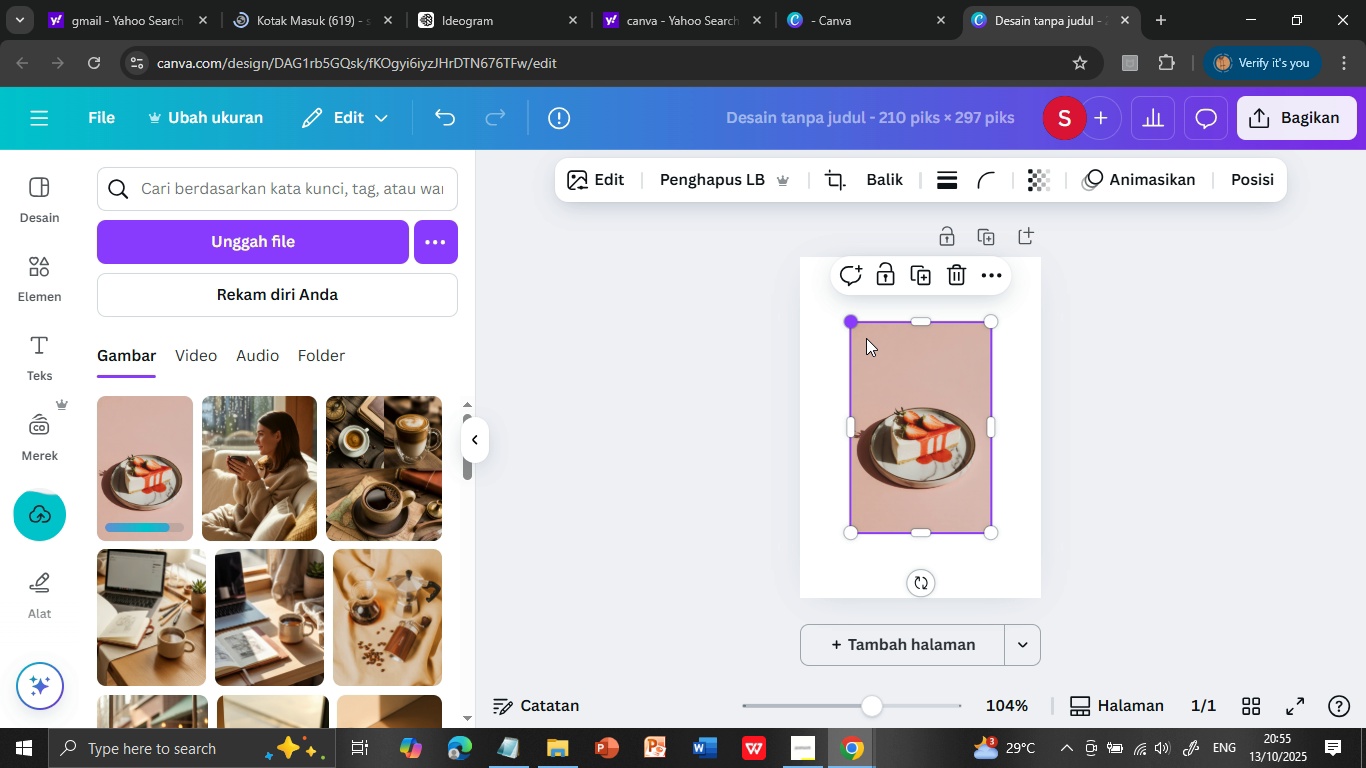 
wait(6.05)
 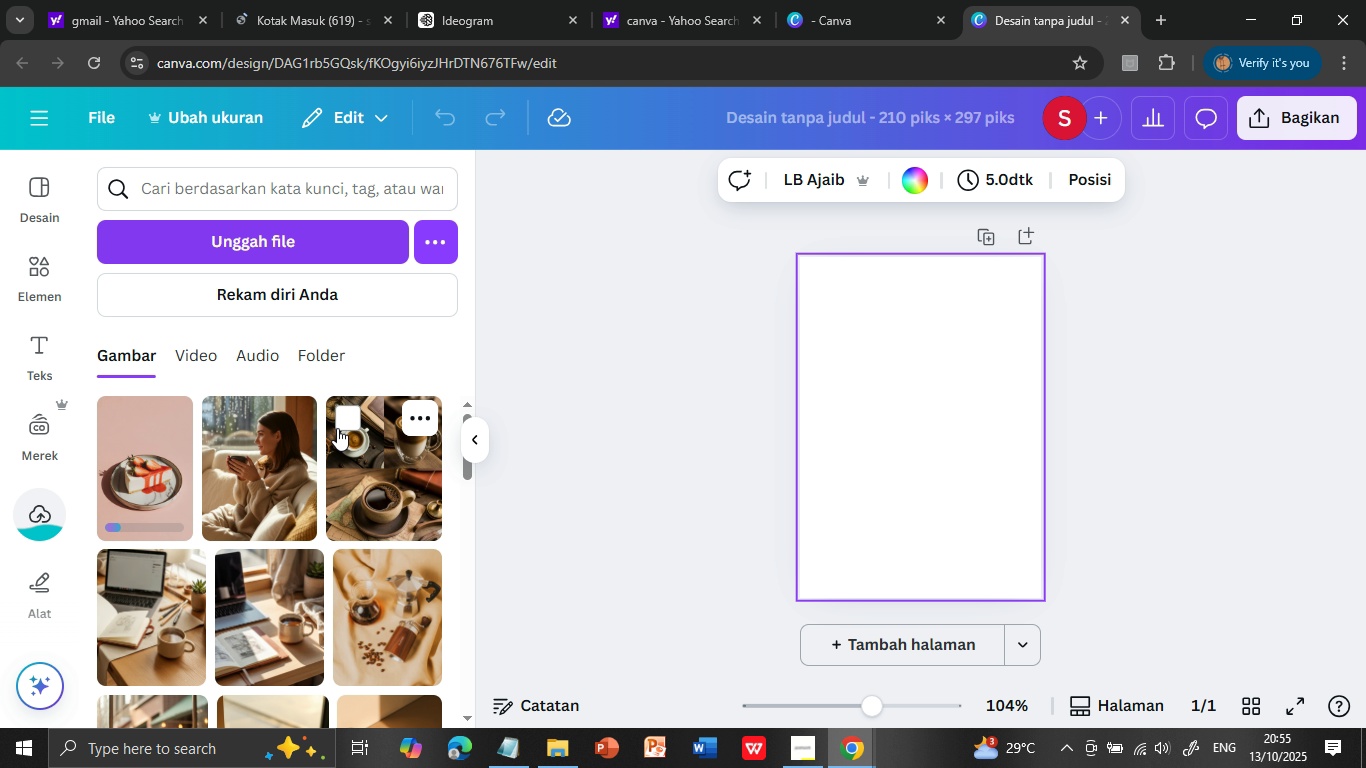 
left_click([866, 341])
 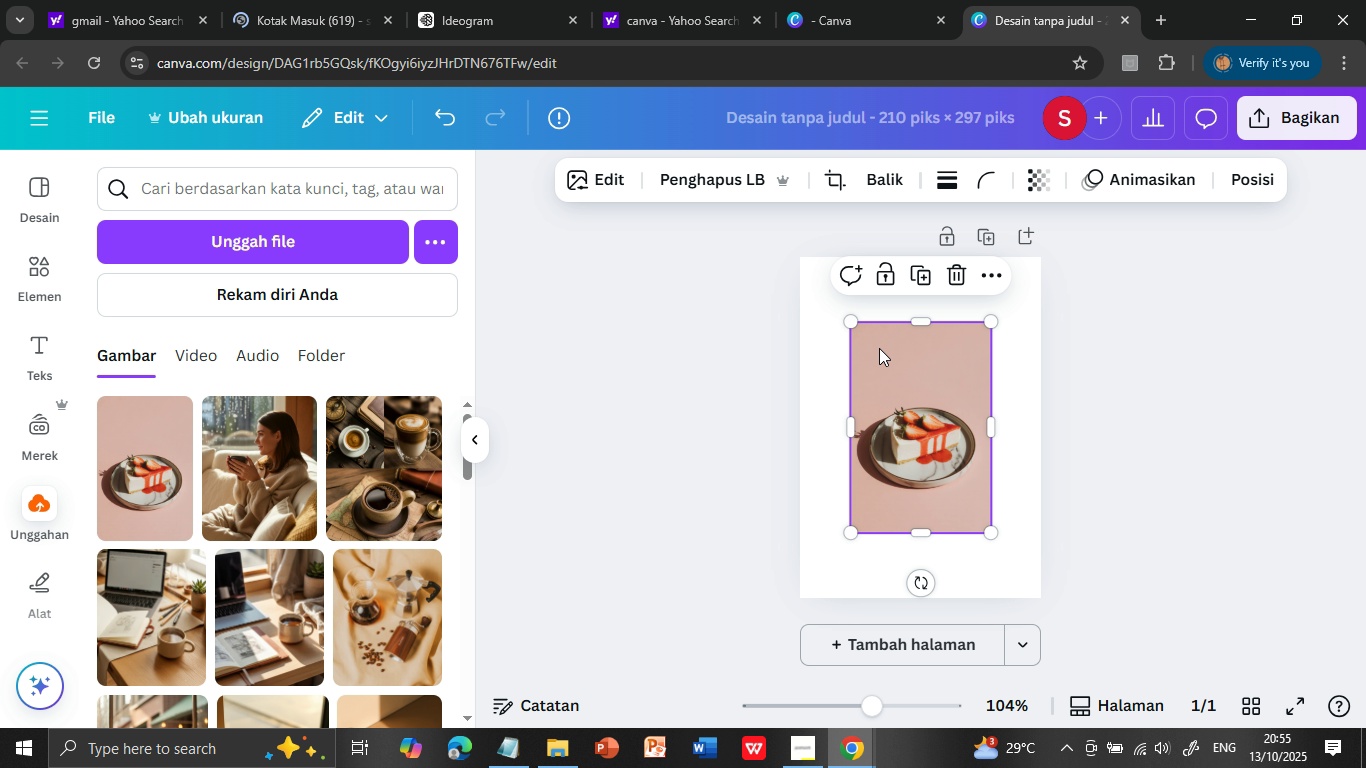 
left_click([879, 348])
 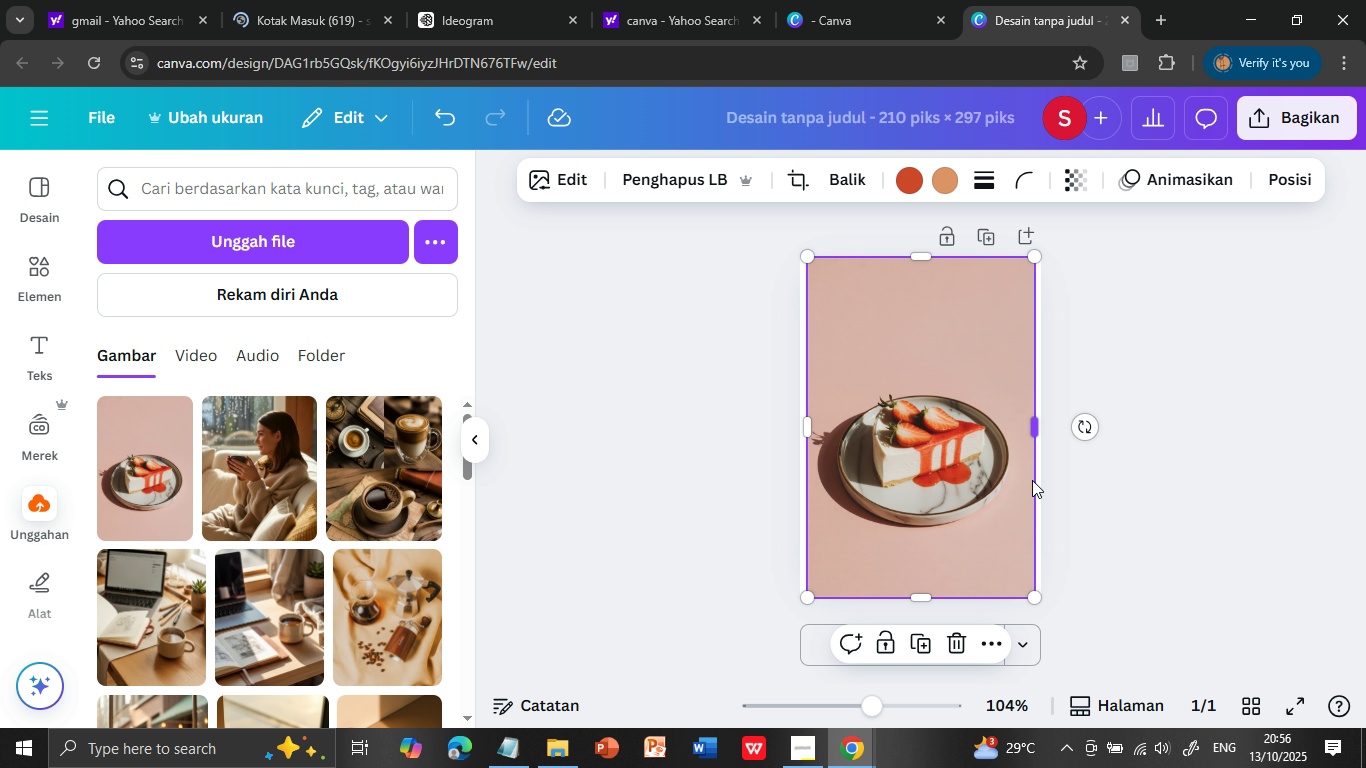 
wait(14.1)
 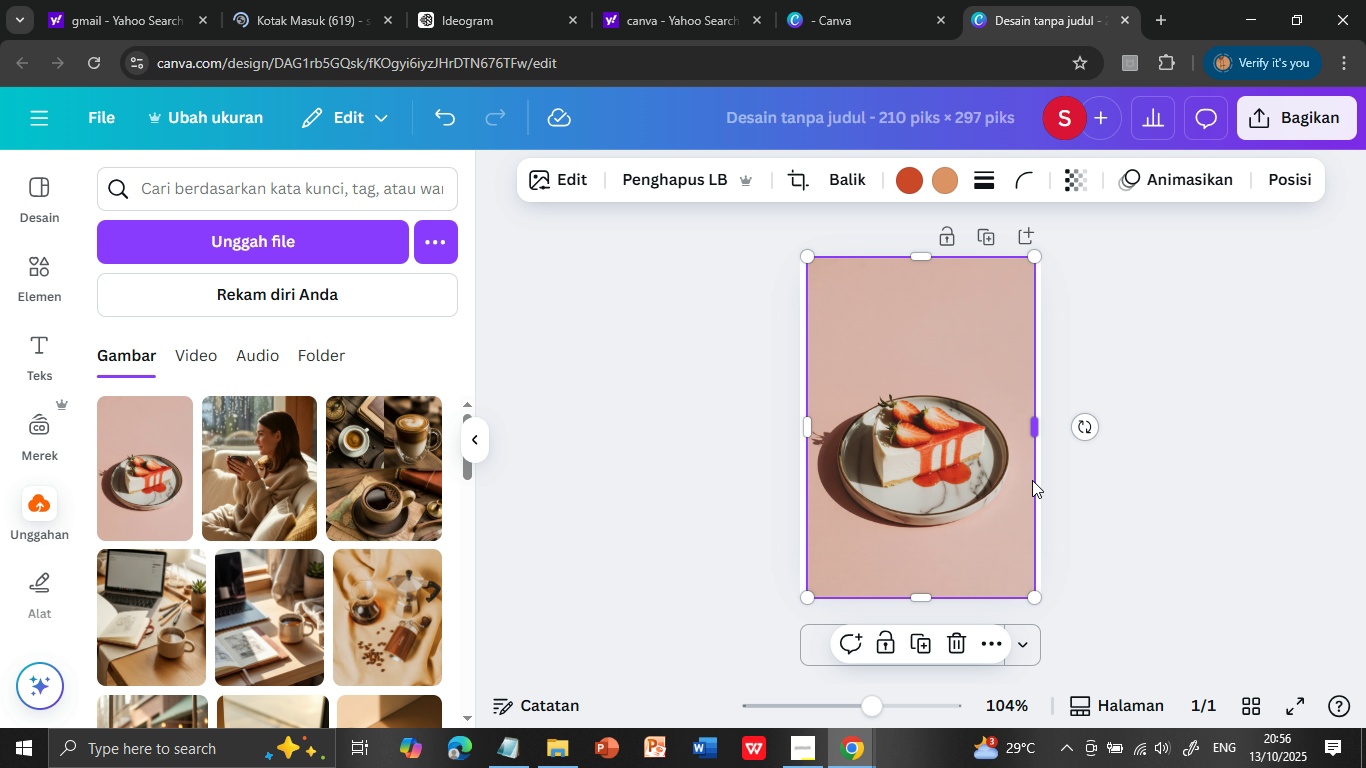 
left_click_drag(start_coordinate=[1105, 492], to_coordinate=[34, 351])
 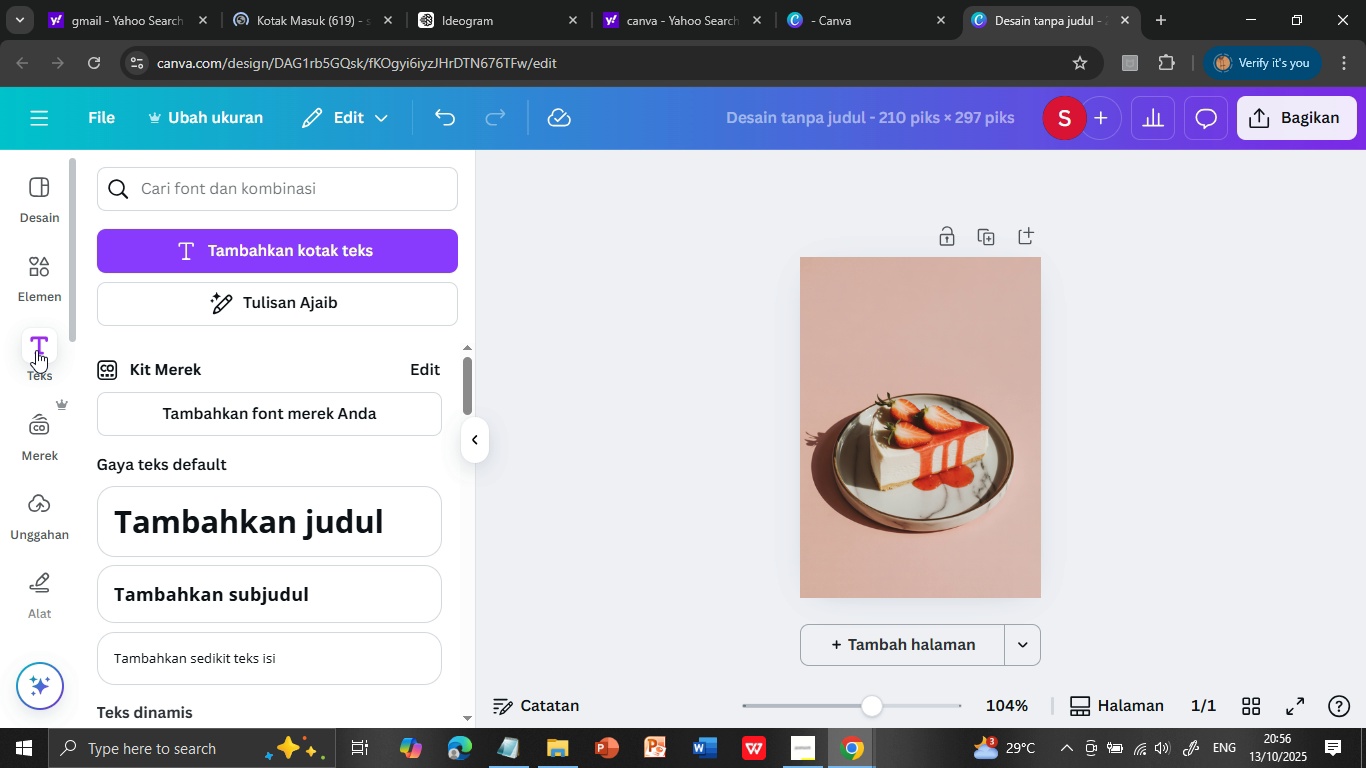 
left_click([1105, 492])
 